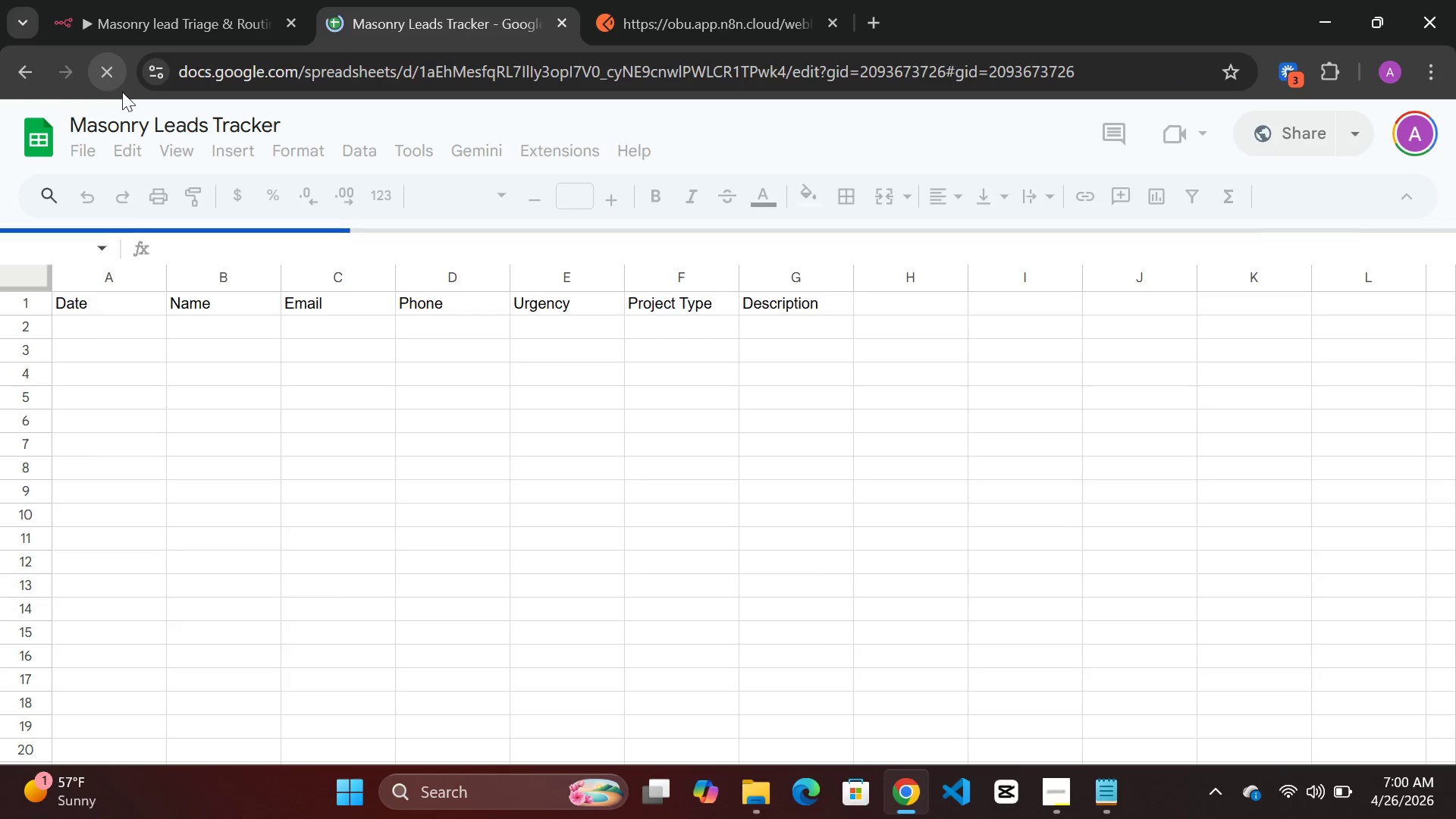 
mouse_move([212, 170])
 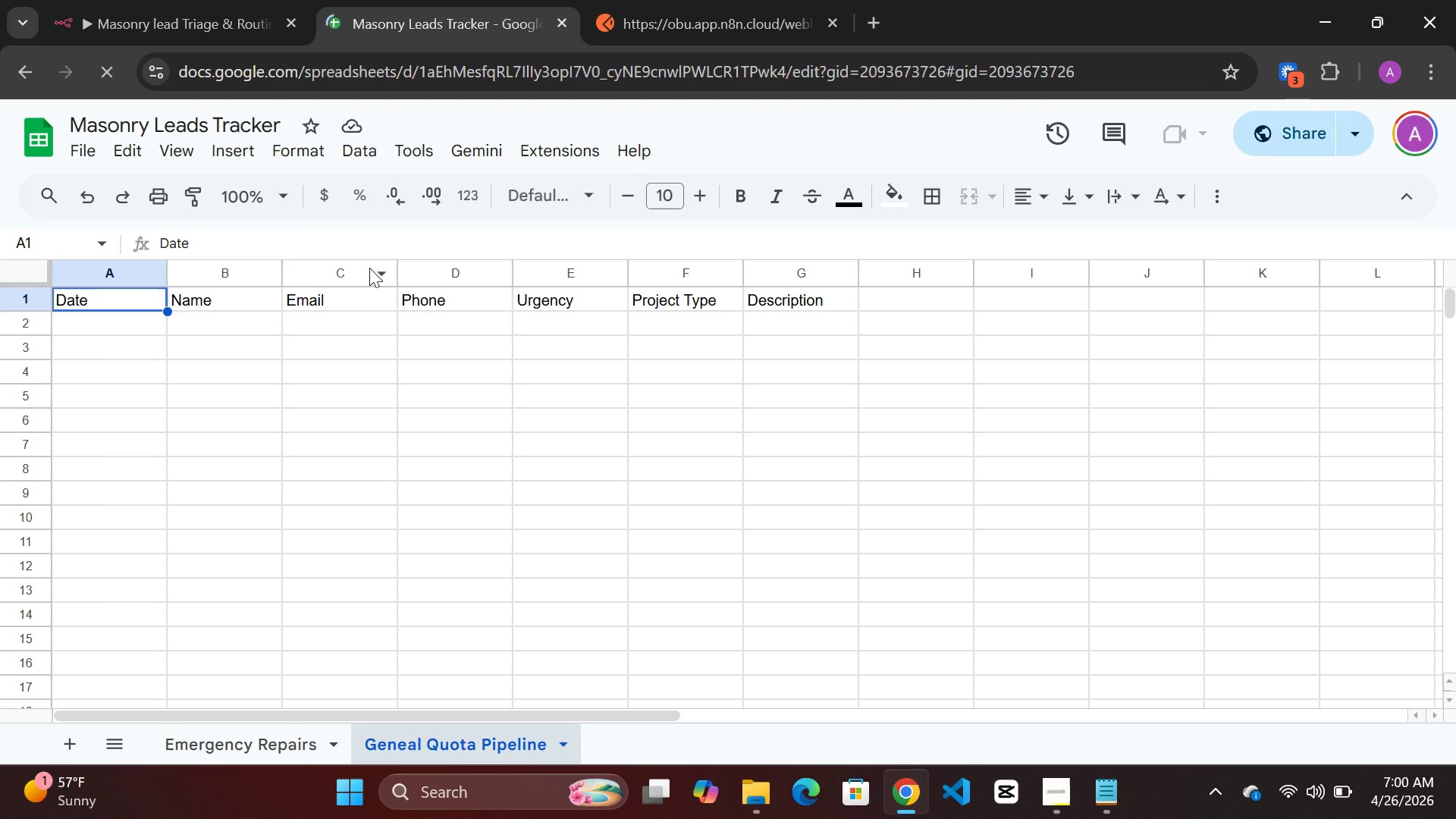 
wait(5.32)
 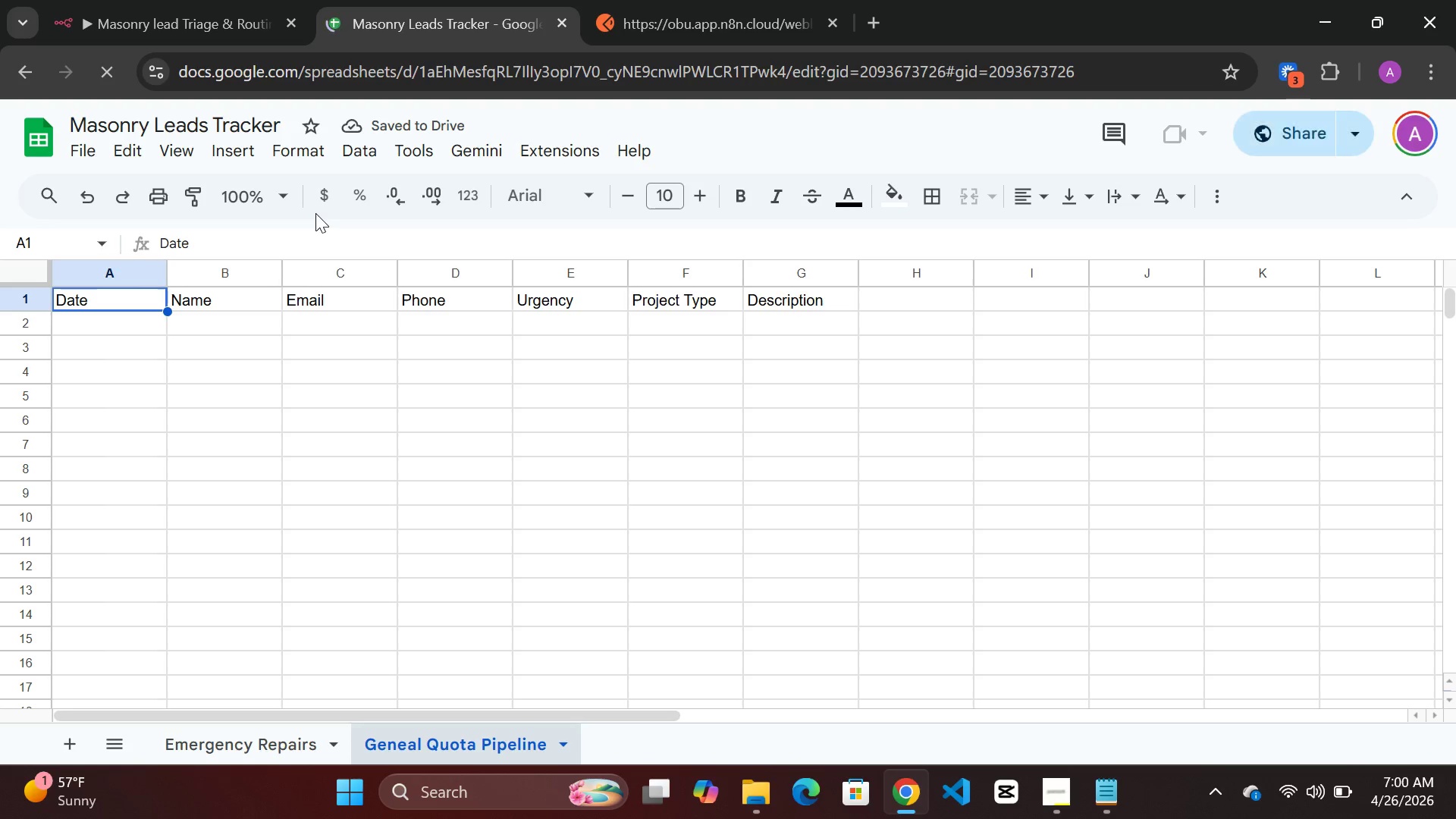 
left_click([80, 331])
 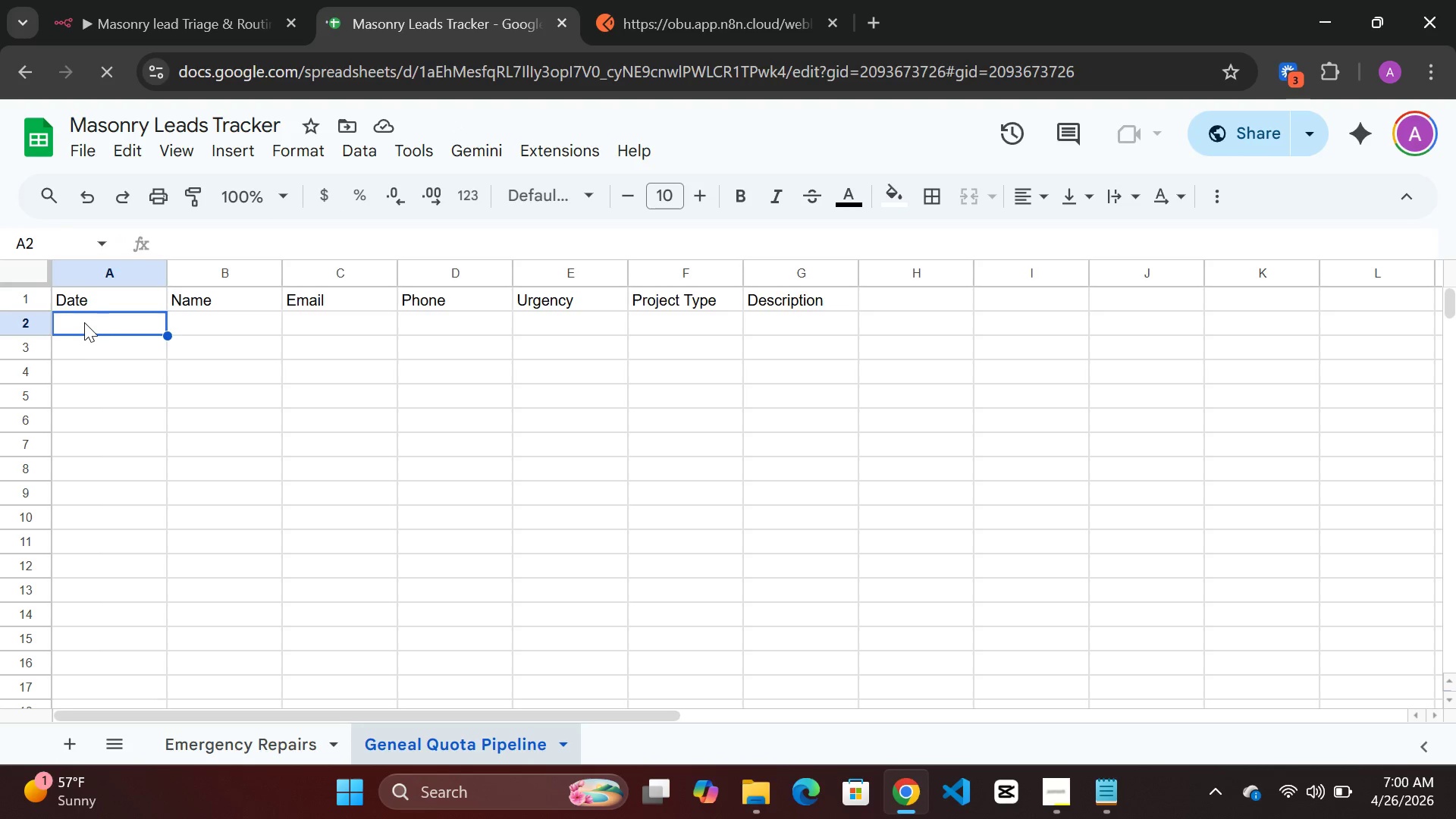 
left_click([84, 318])
 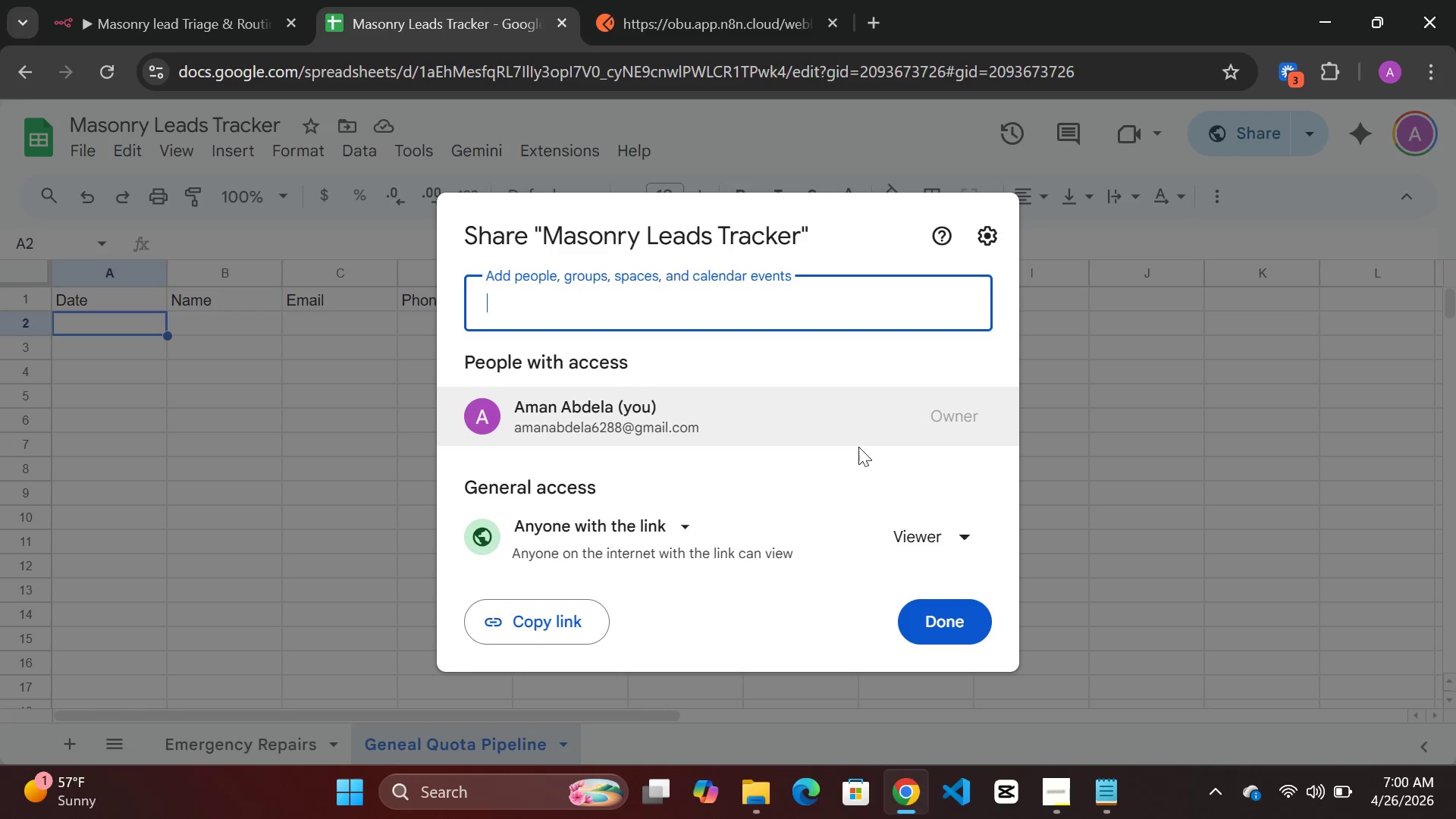 
left_click([940, 626])
 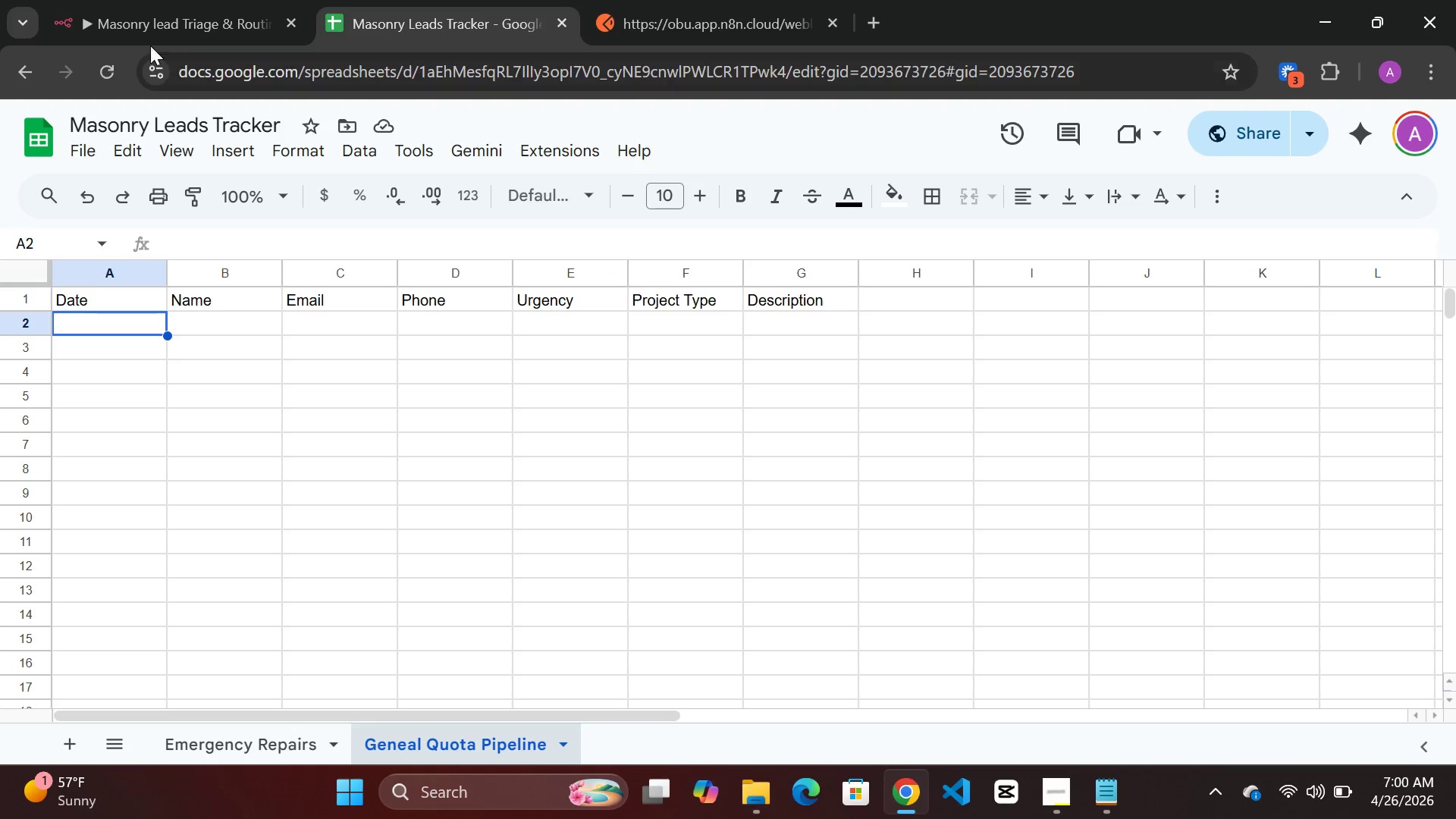 
left_click([167, 12])
 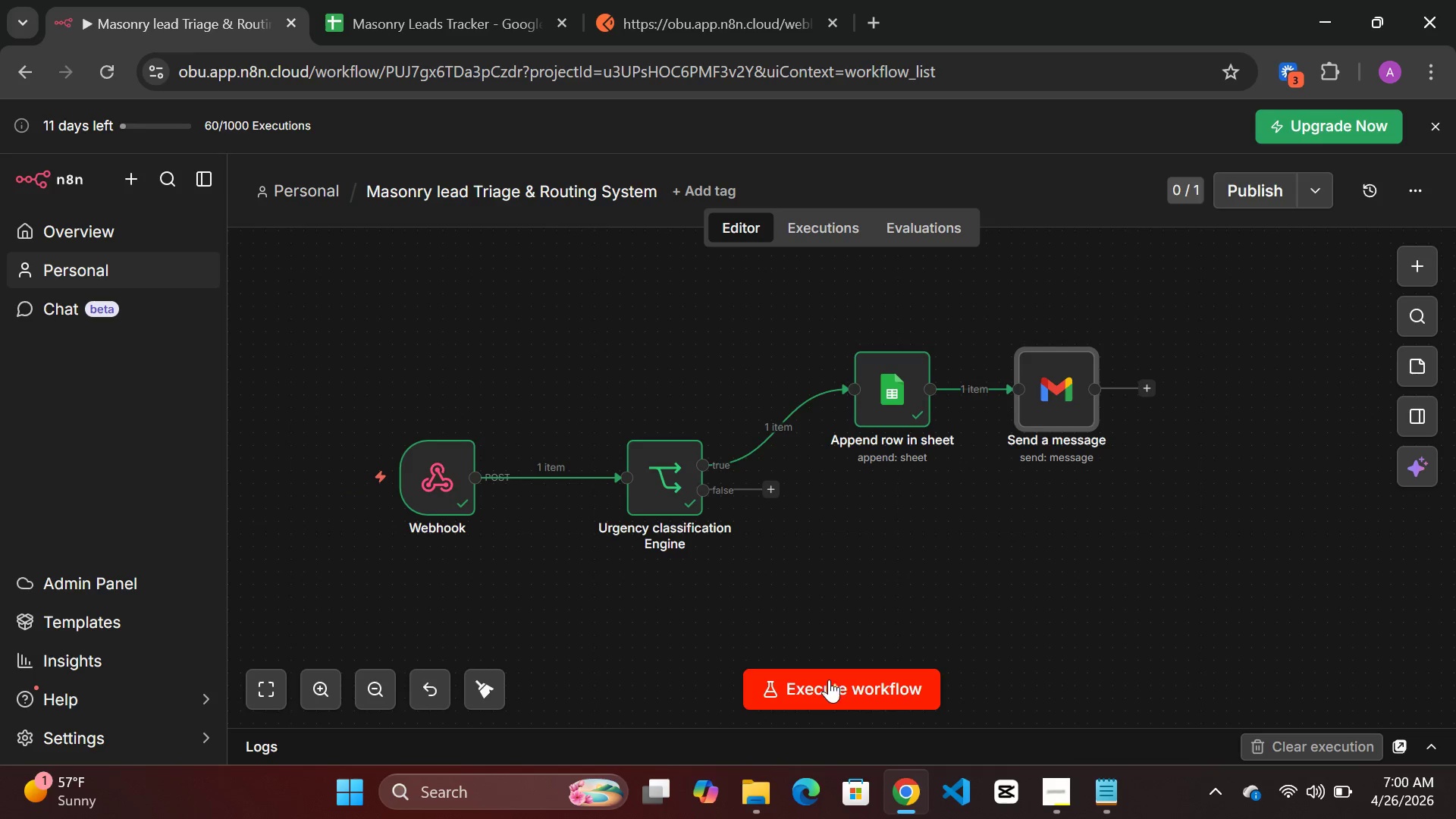 
left_click([829, 694])
 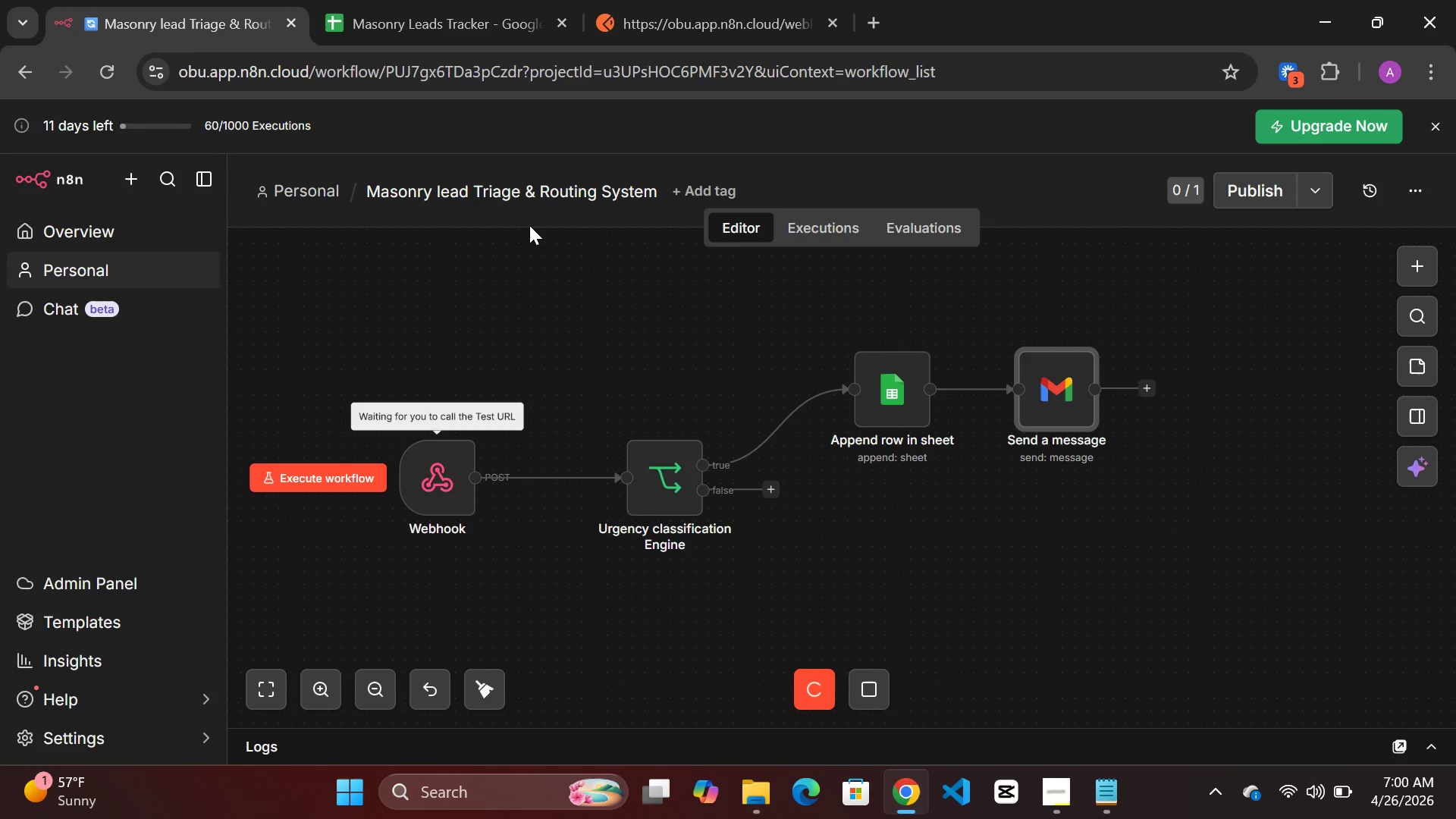 
wait(5.77)
 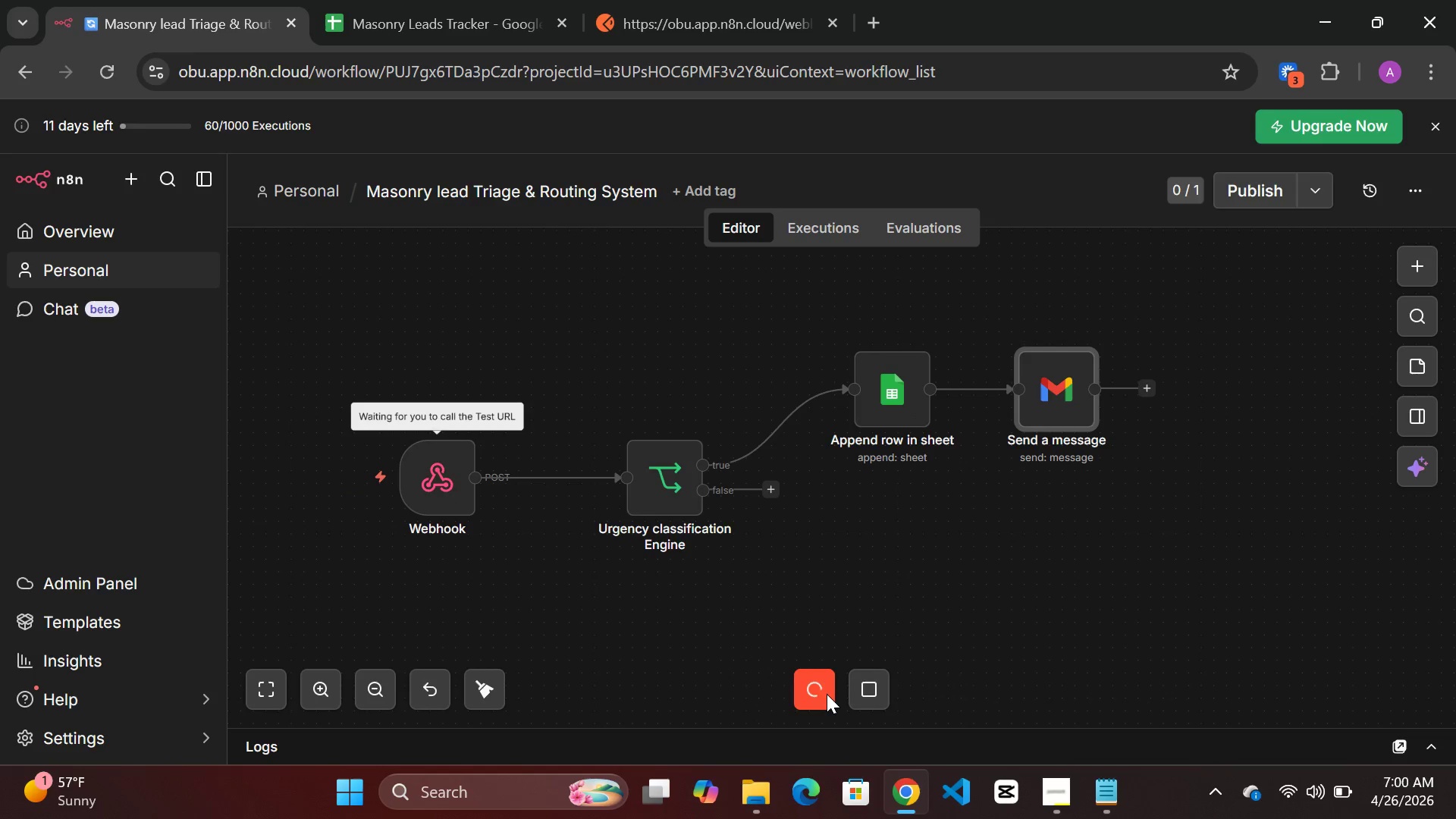 
left_click([685, 5])
 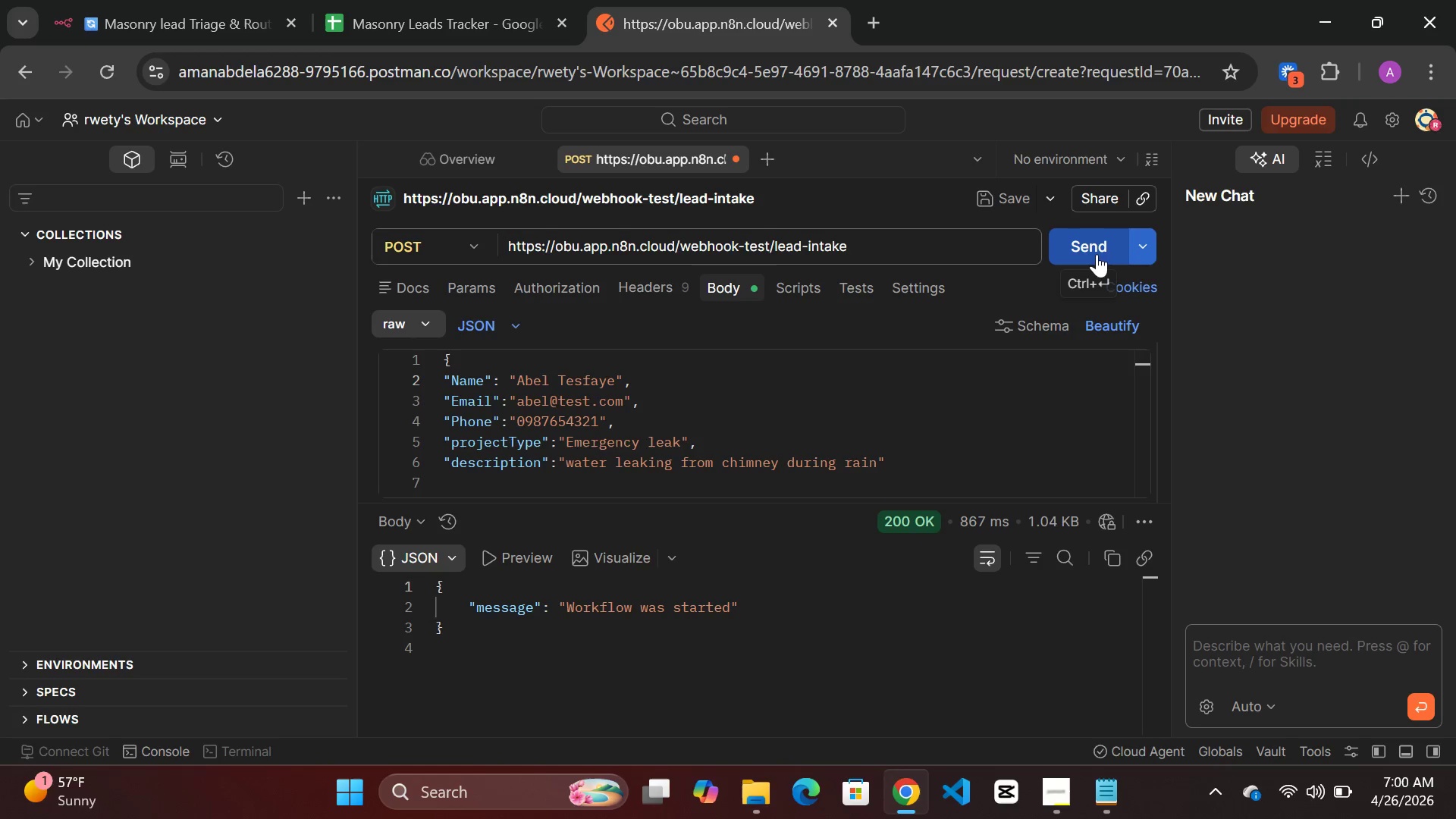 
left_click([1097, 254])
 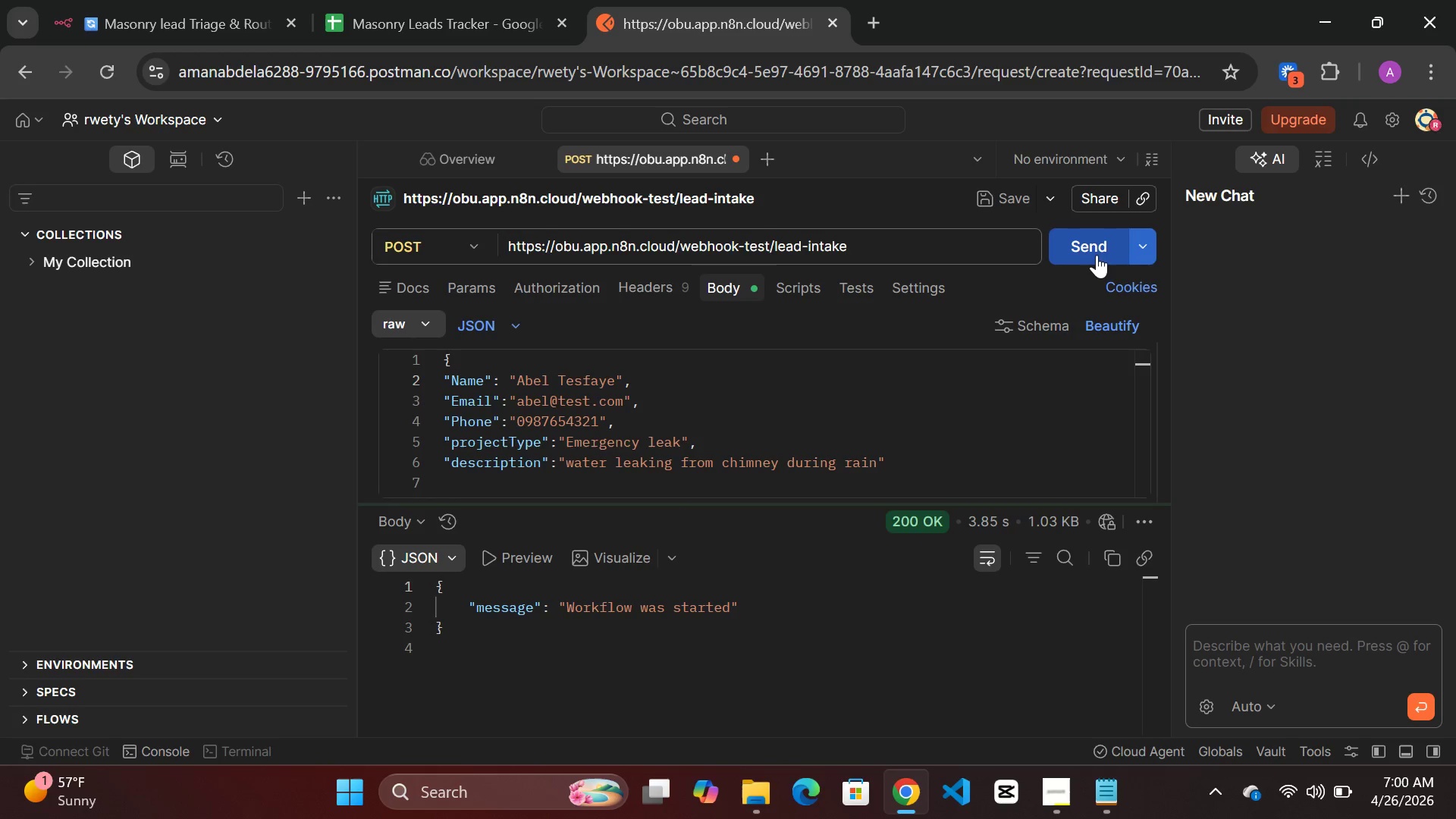 
wait(6.39)
 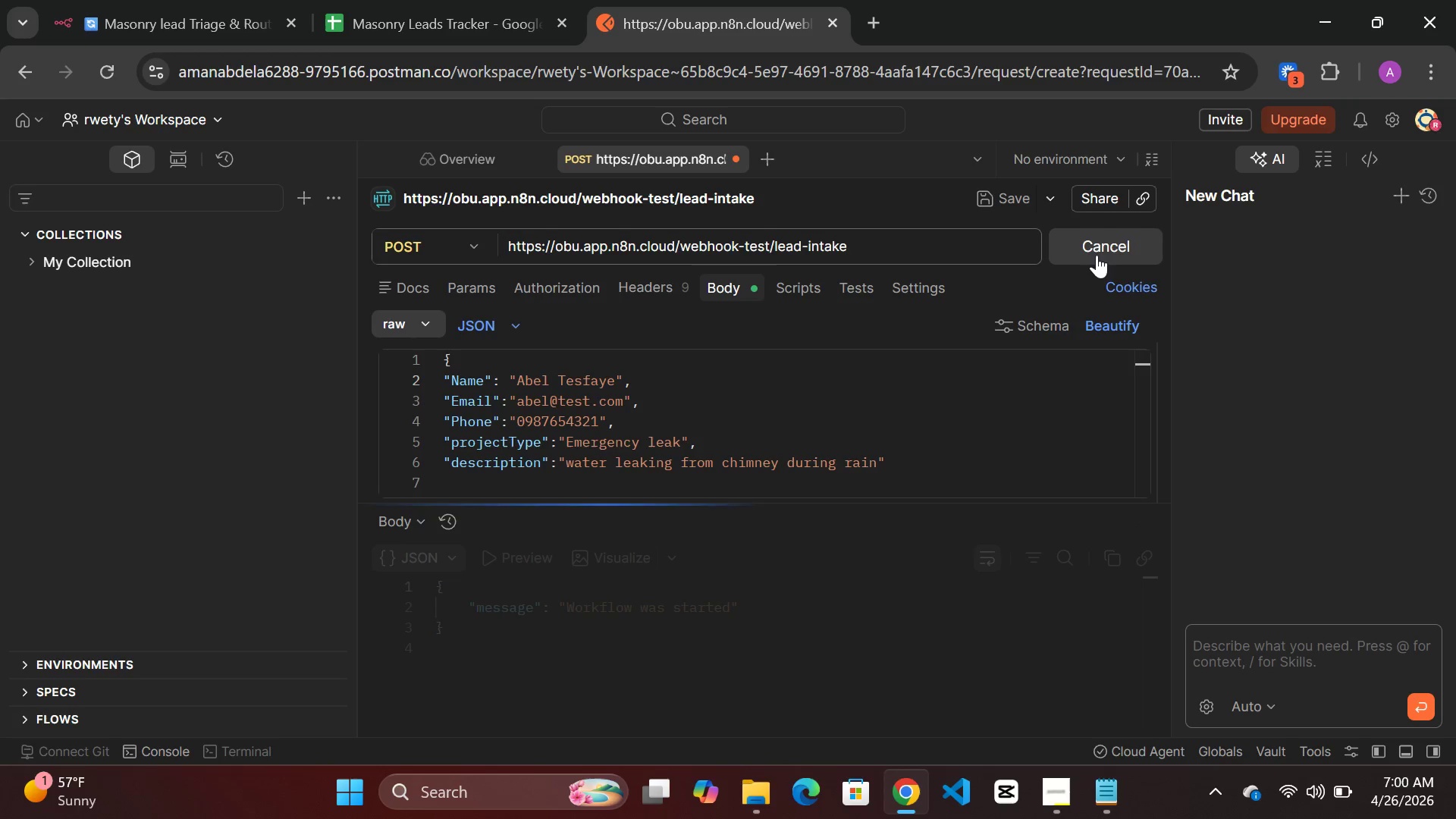 
left_click([207, 20])
 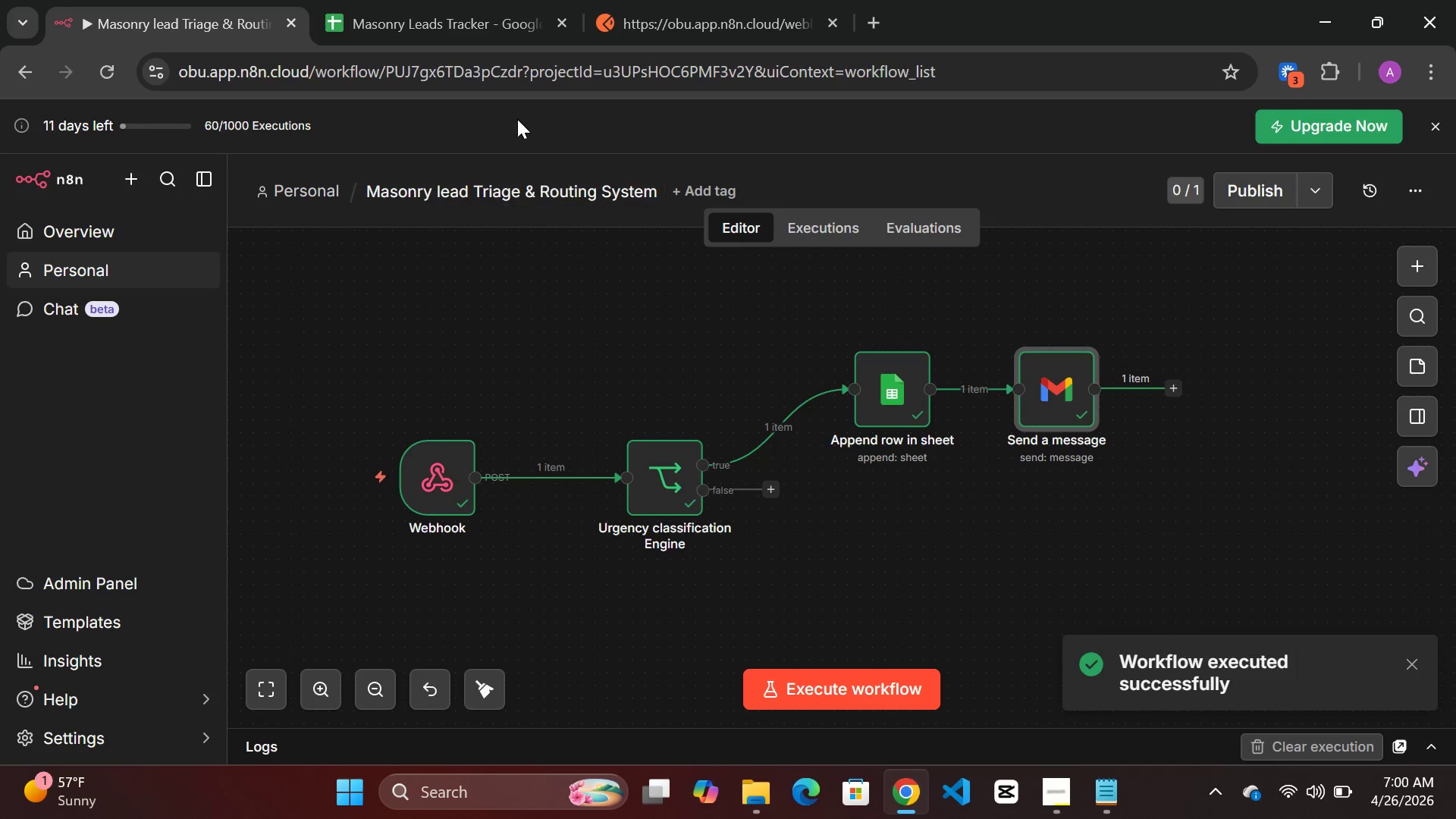 
left_click([450, 20])
 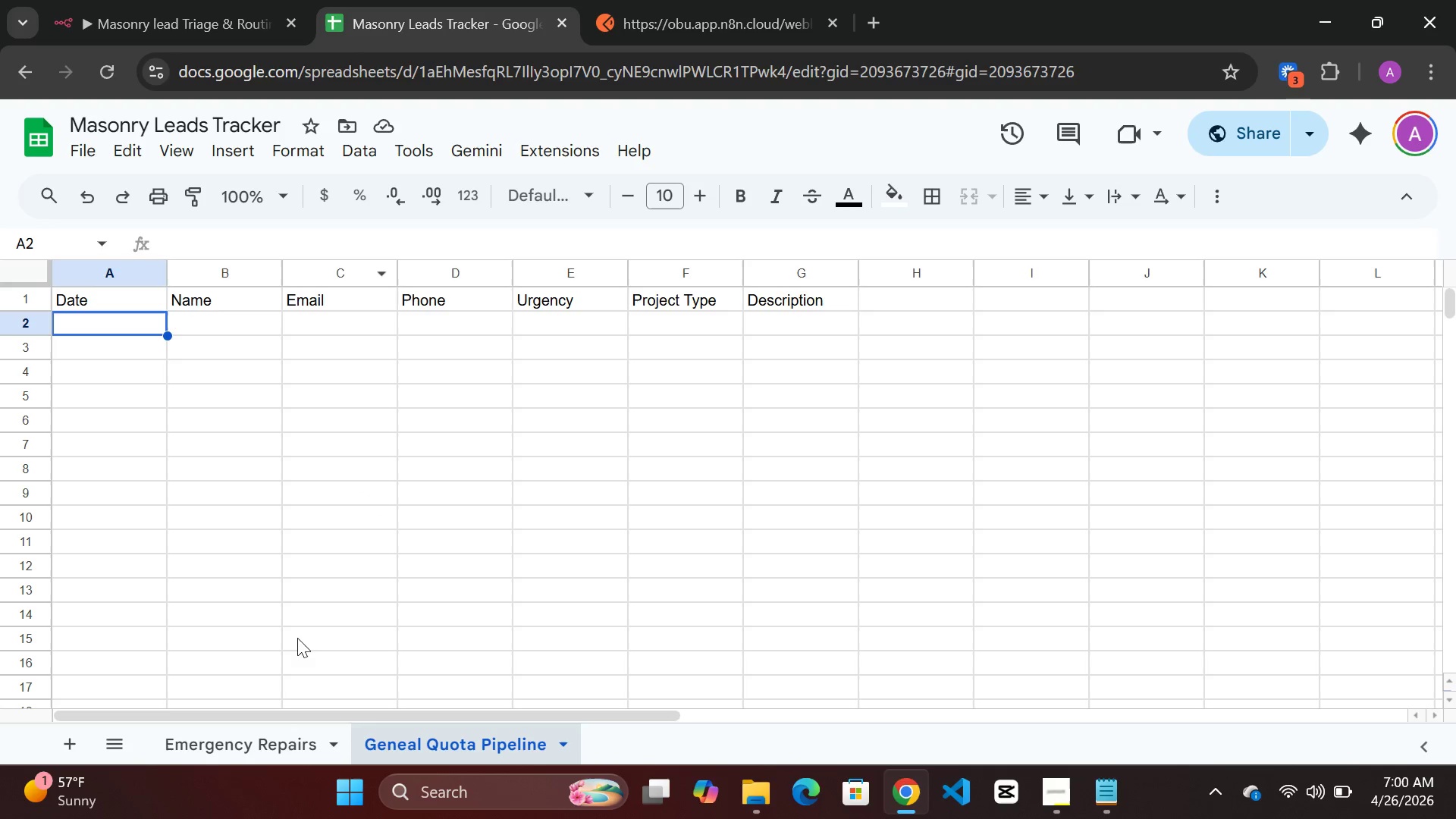 
left_click([256, 748])
 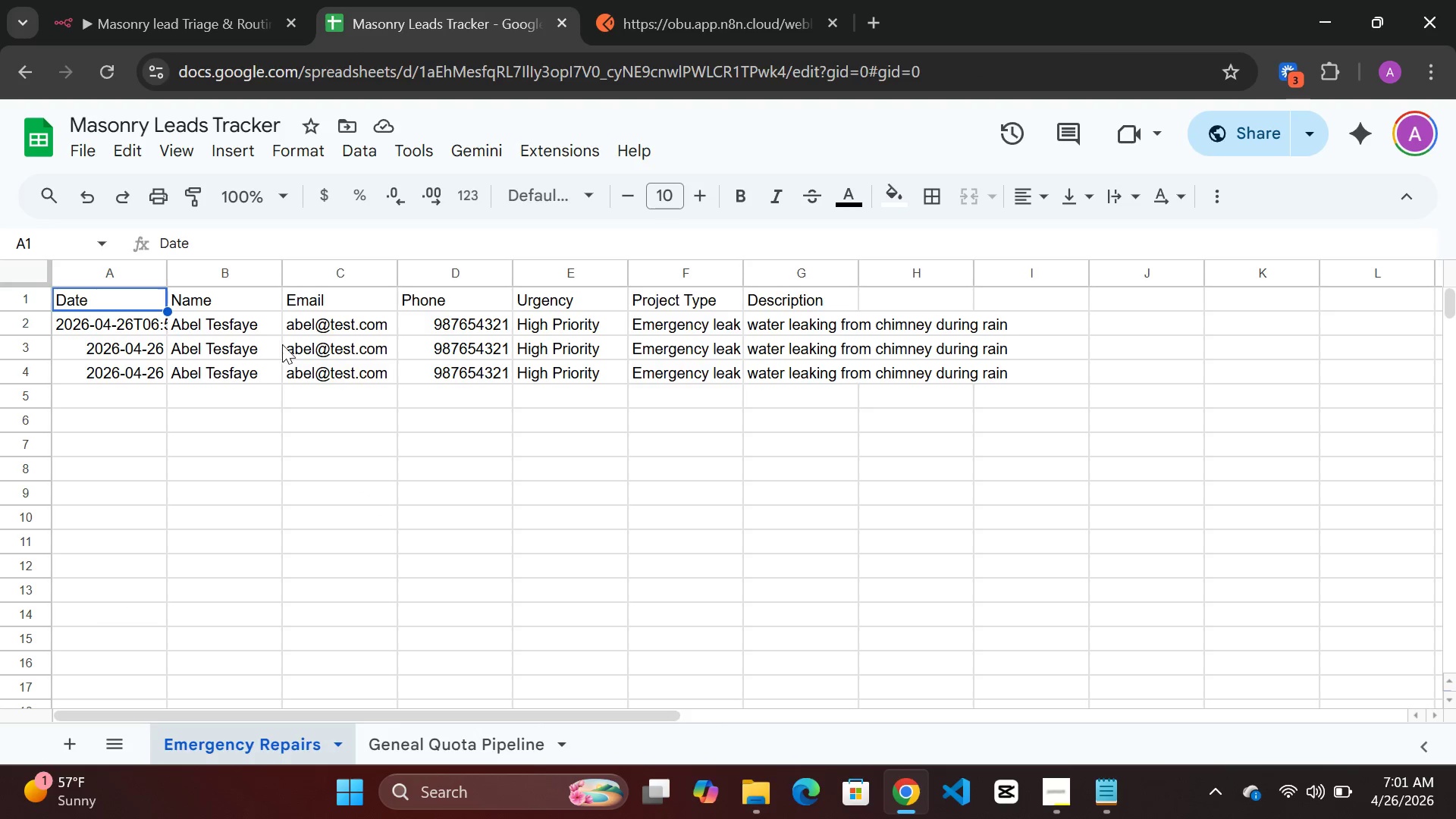 
wait(8.11)
 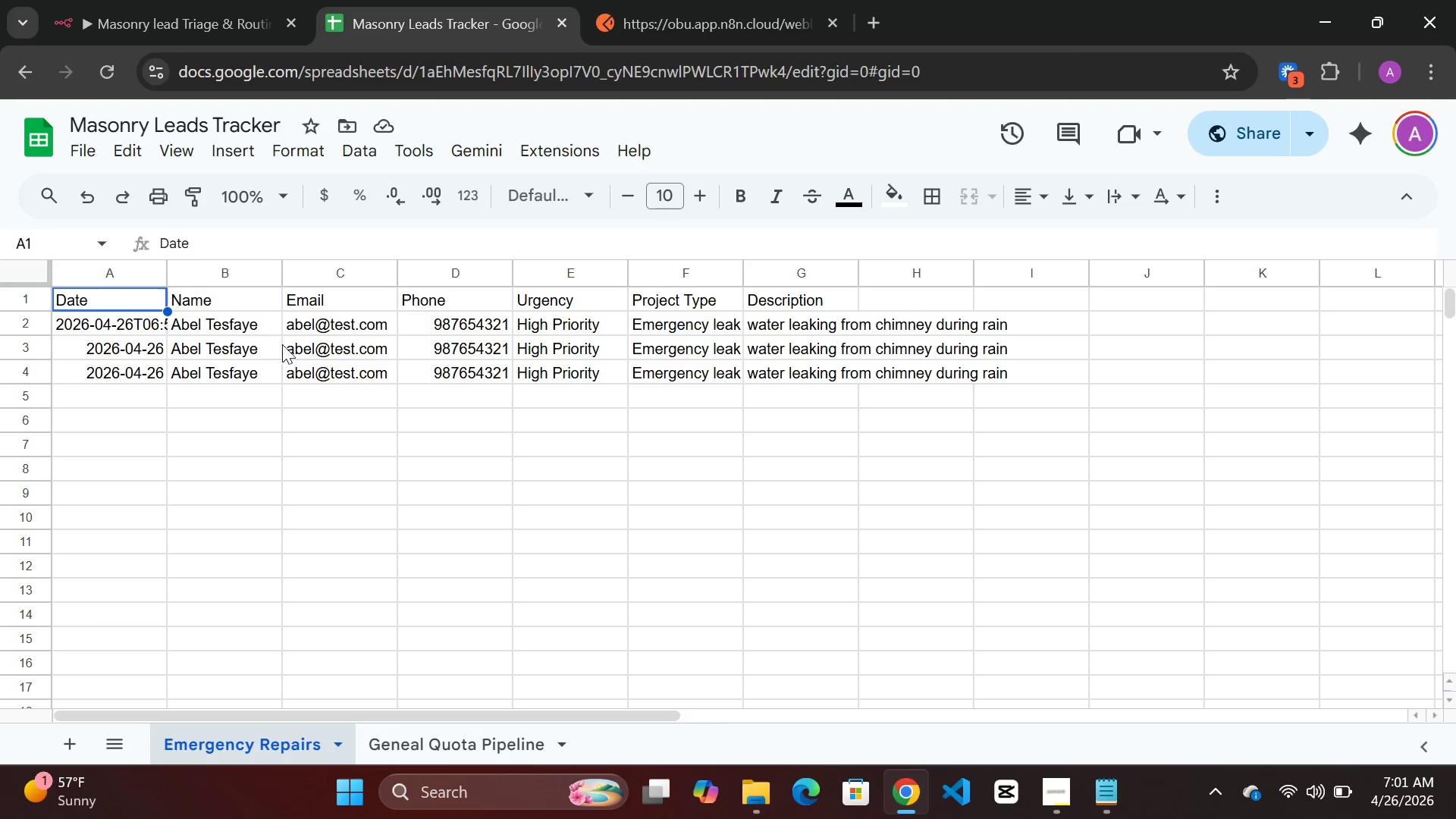 
left_click([692, 324])
 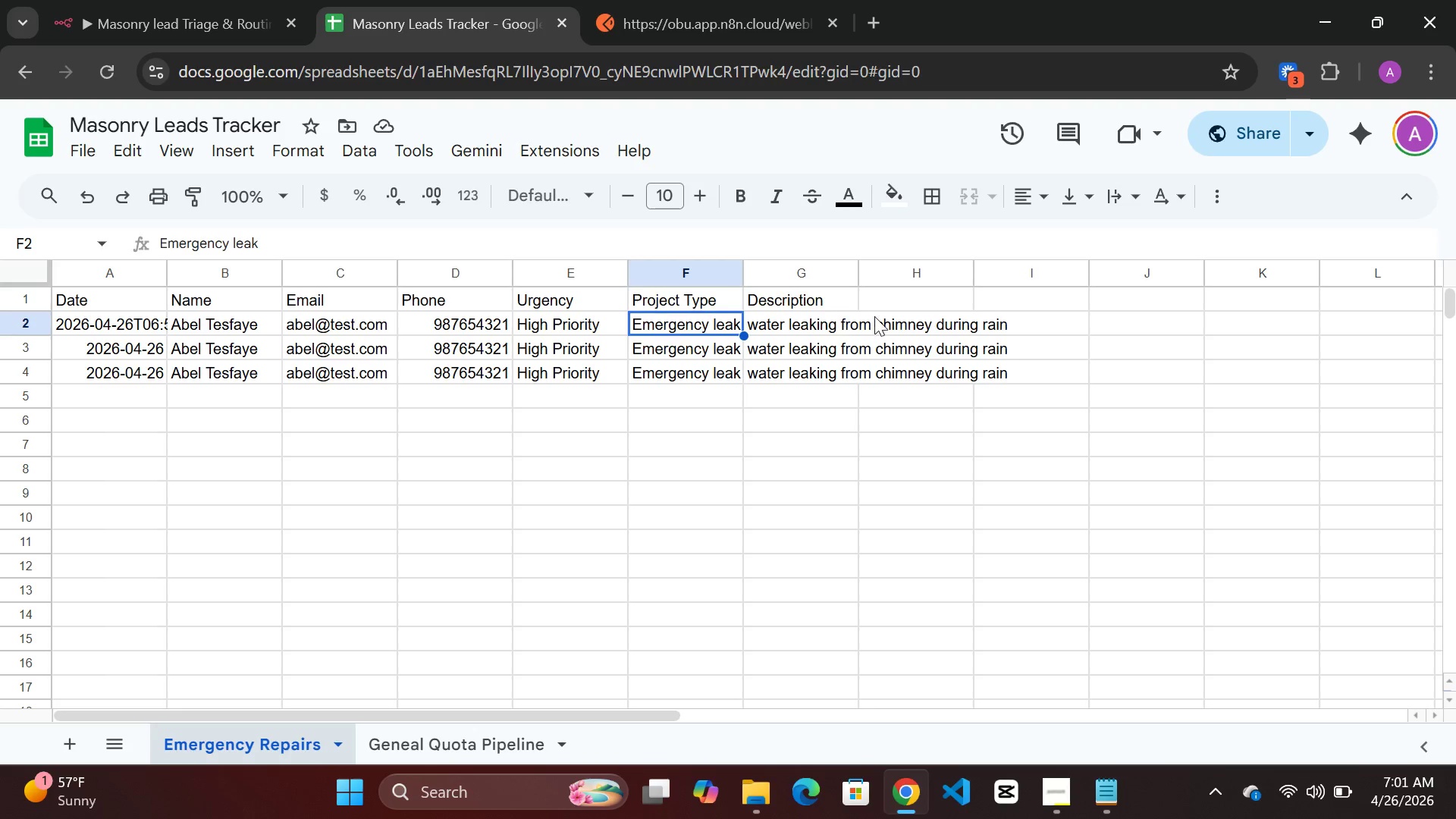 
left_click([875, 316])
 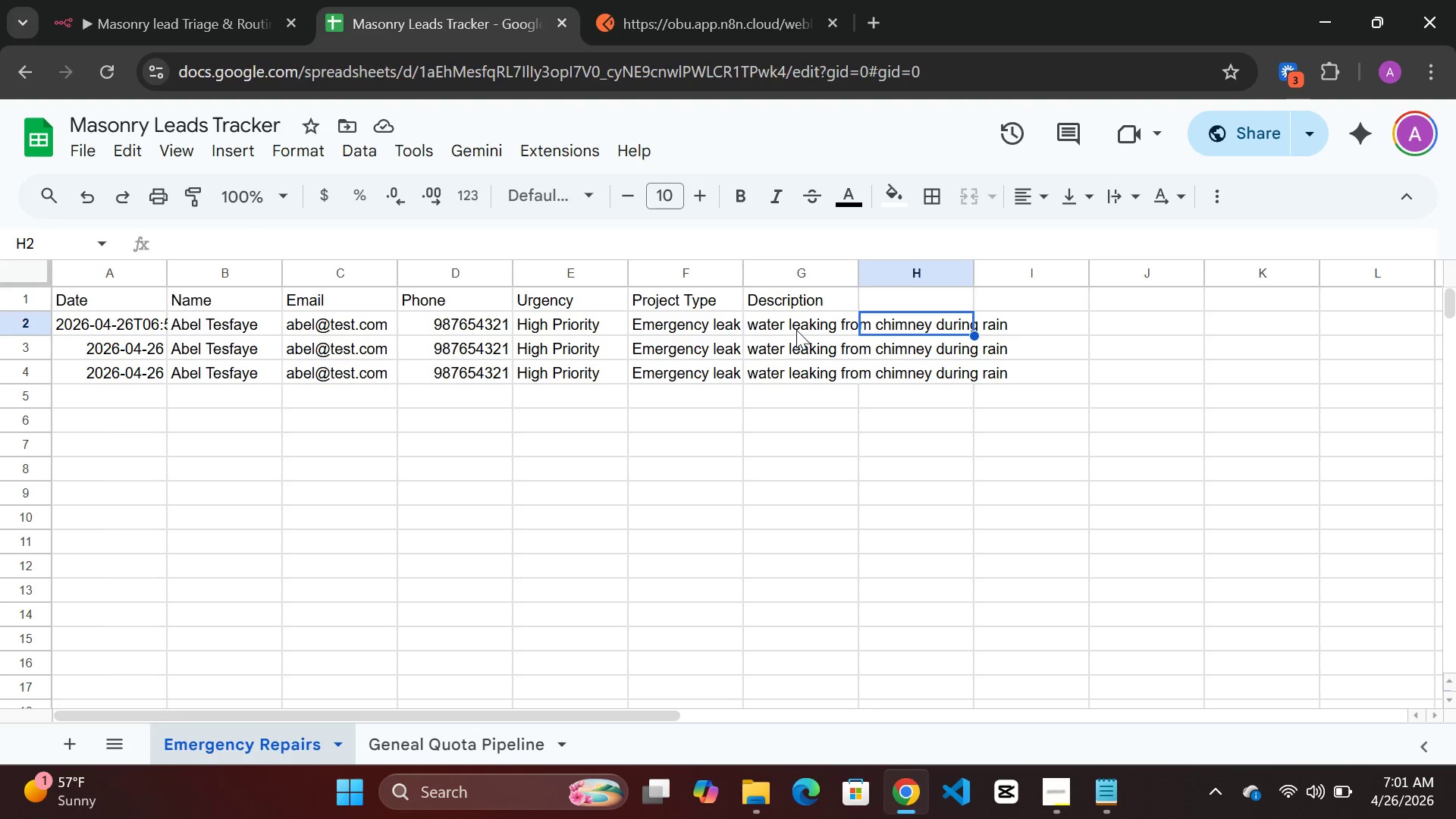 
double_click([796, 330])
 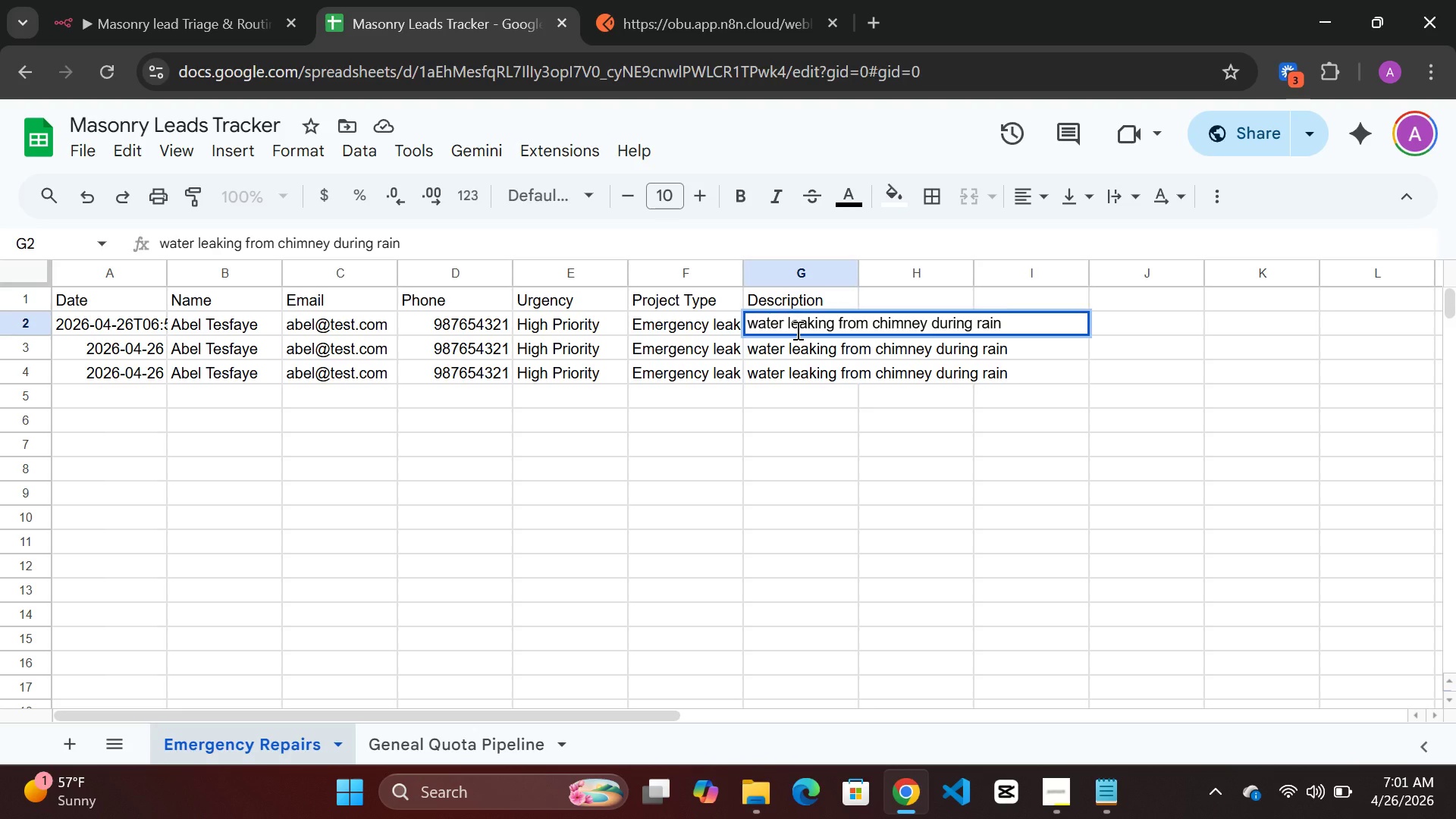 
left_click([796, 330])
 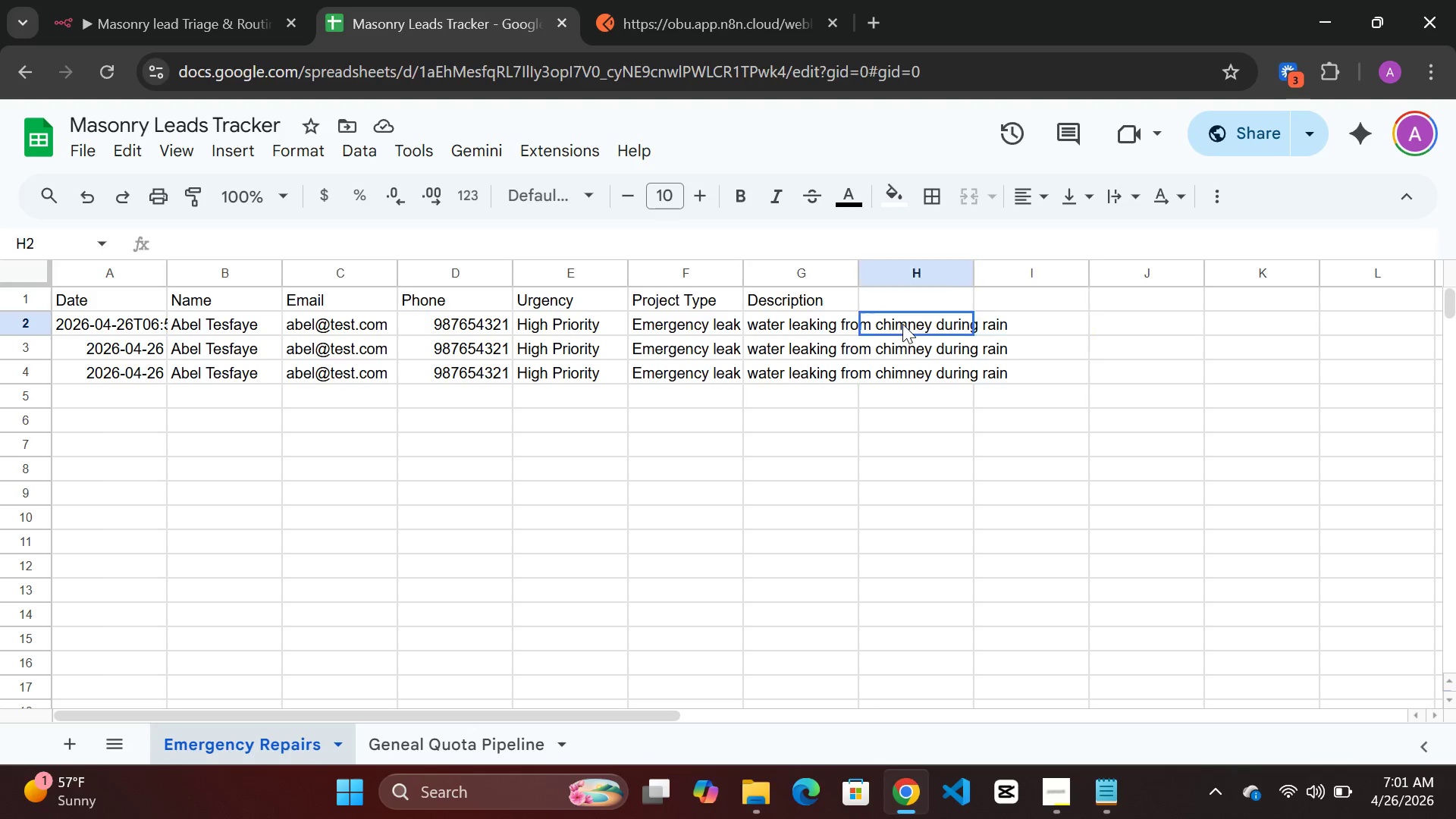 
wait(5.23)
 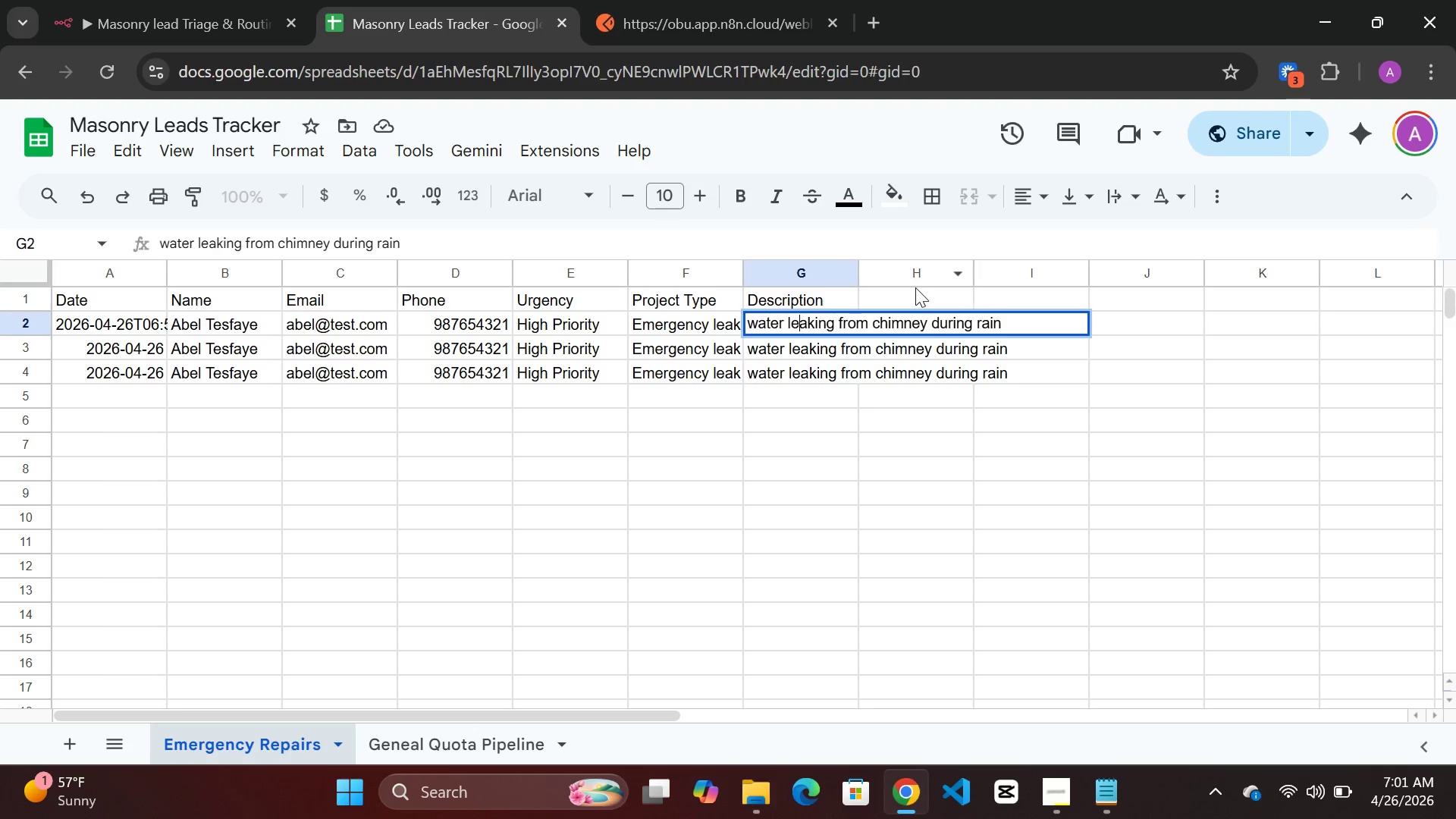 
double_click([902, 324])
 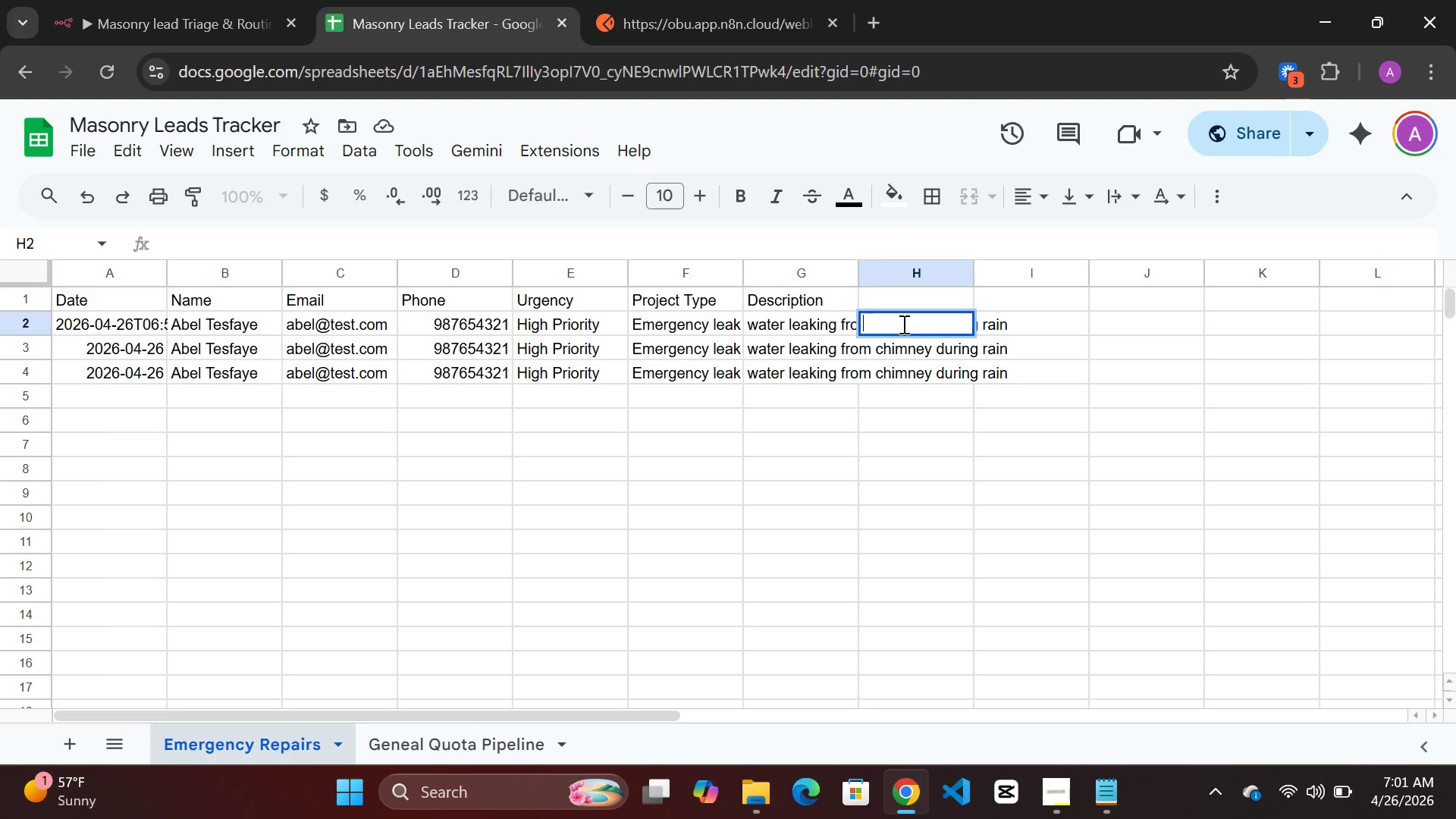 
left_click([902, 324])
 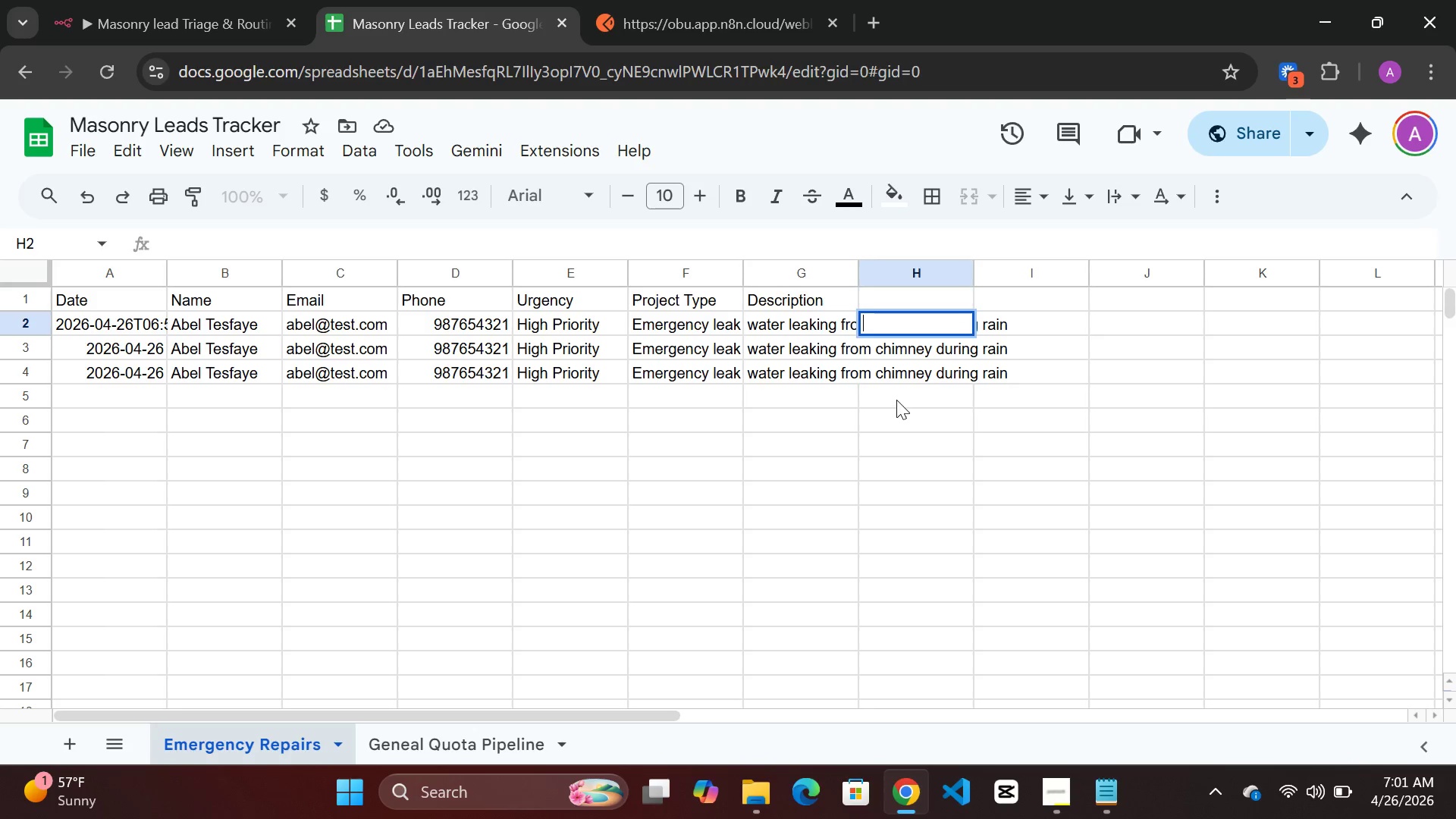 
left_click([893, 395])
 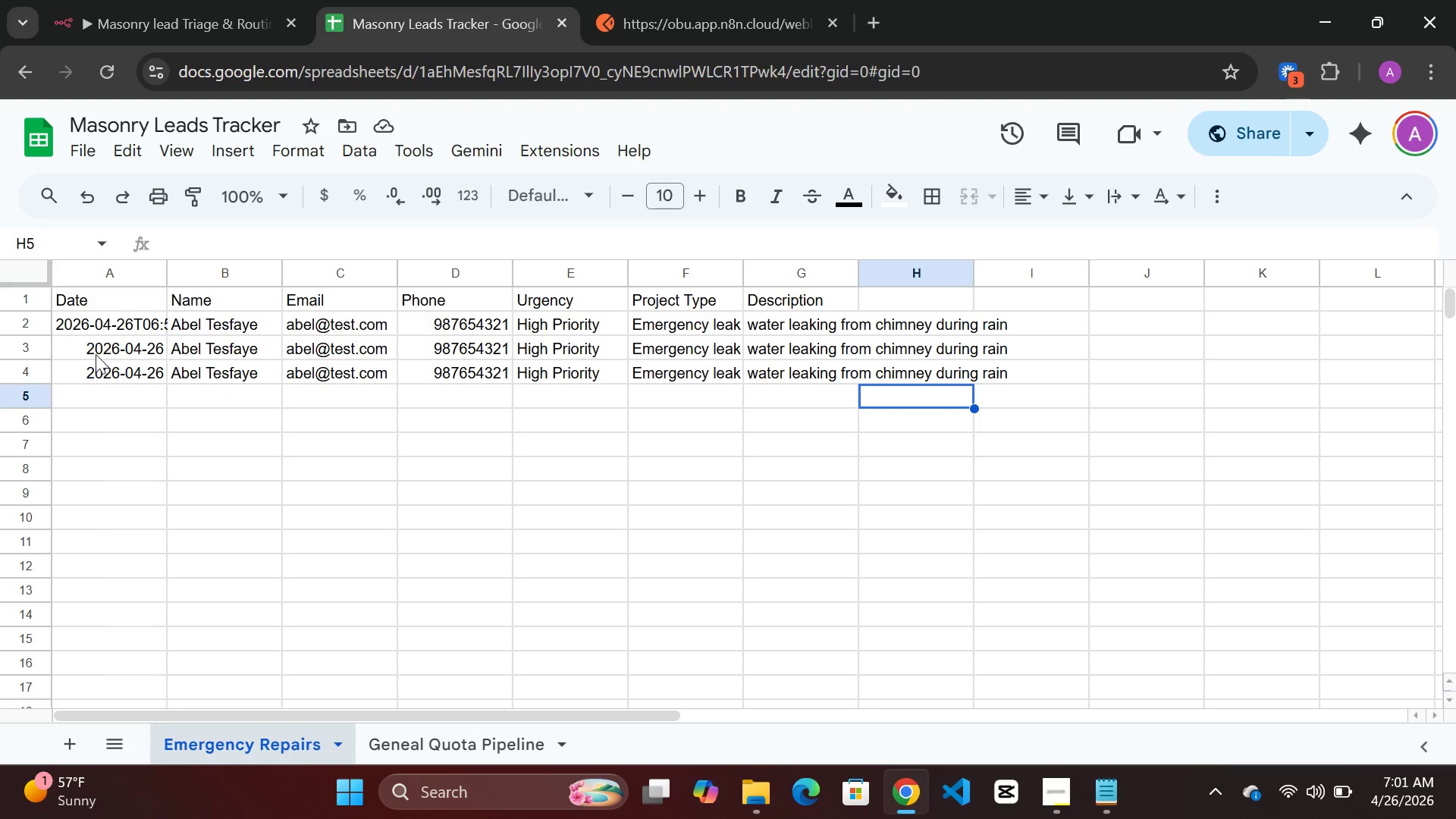 
left_click([86, 347])
 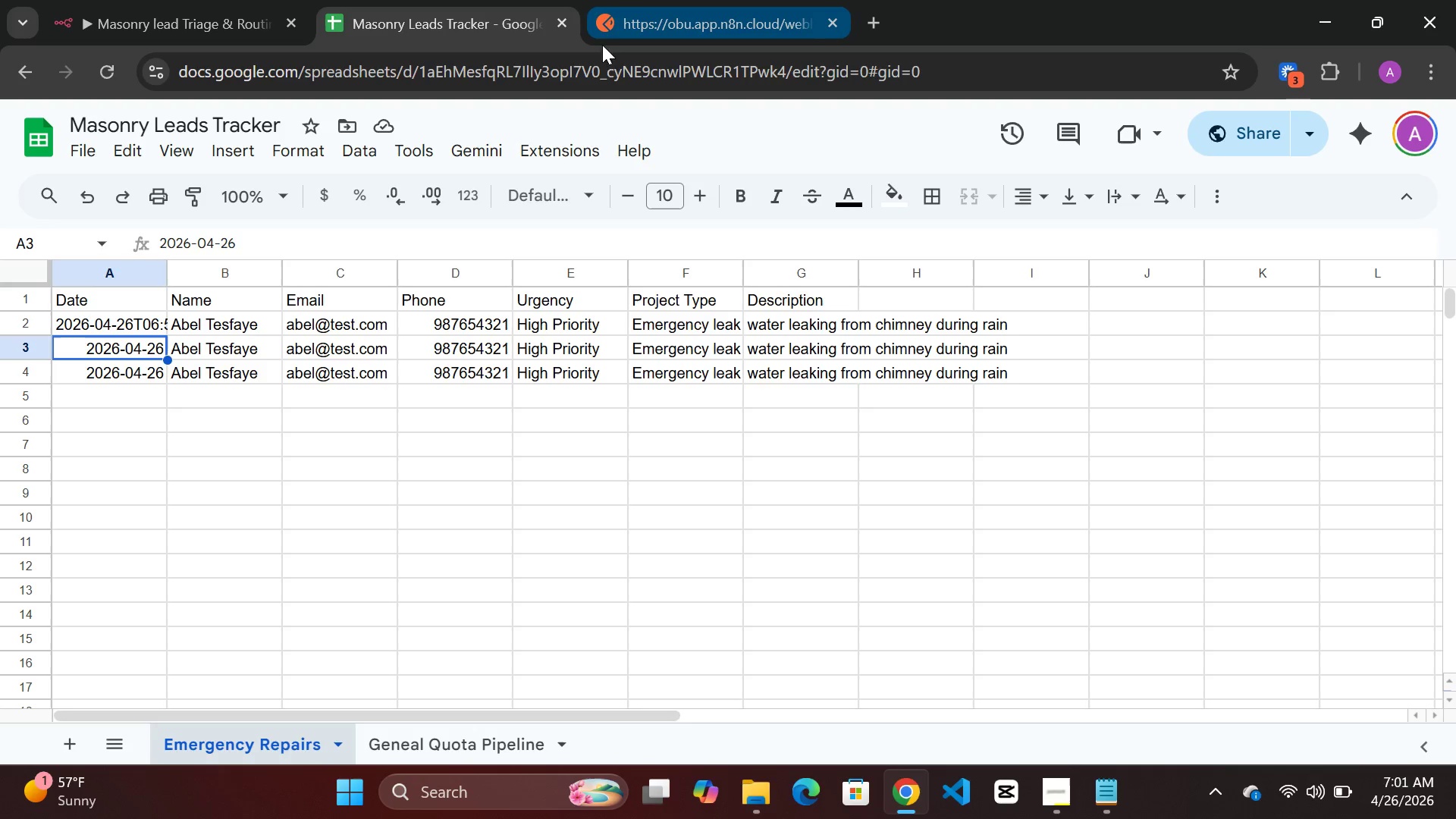 
wait(5.59)
 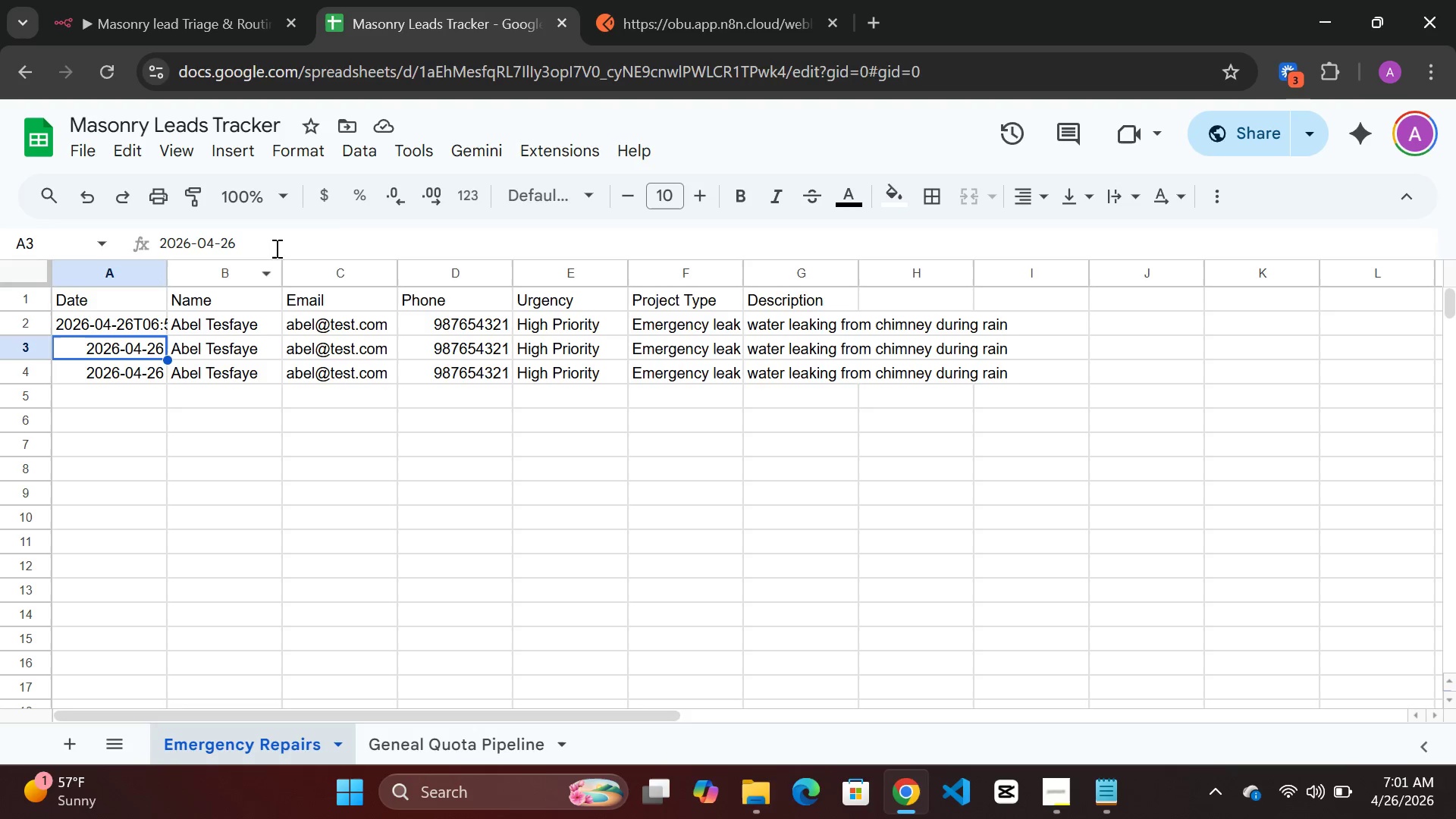 
left_click([200, 27])
 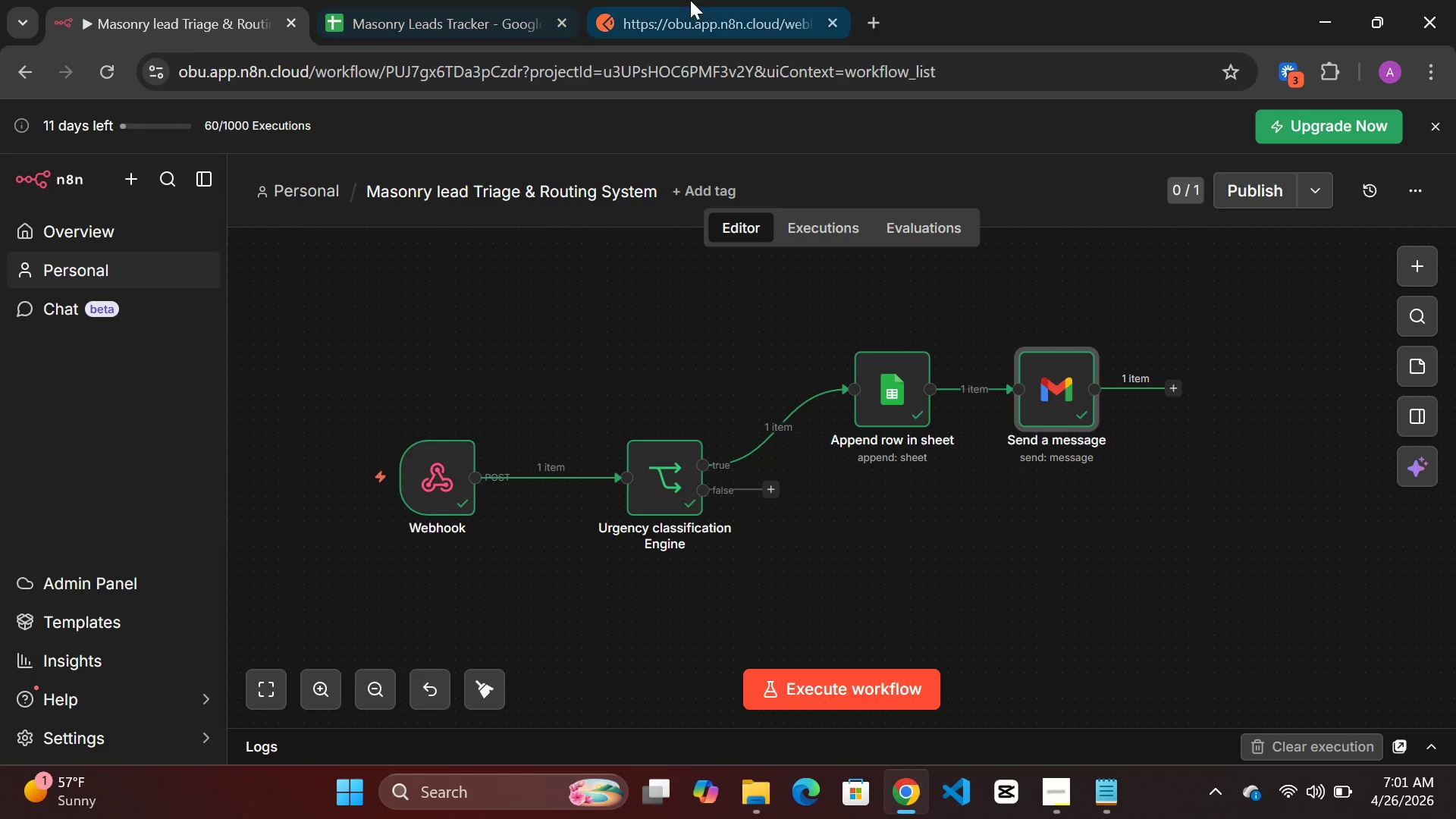 
wait(6.8)
 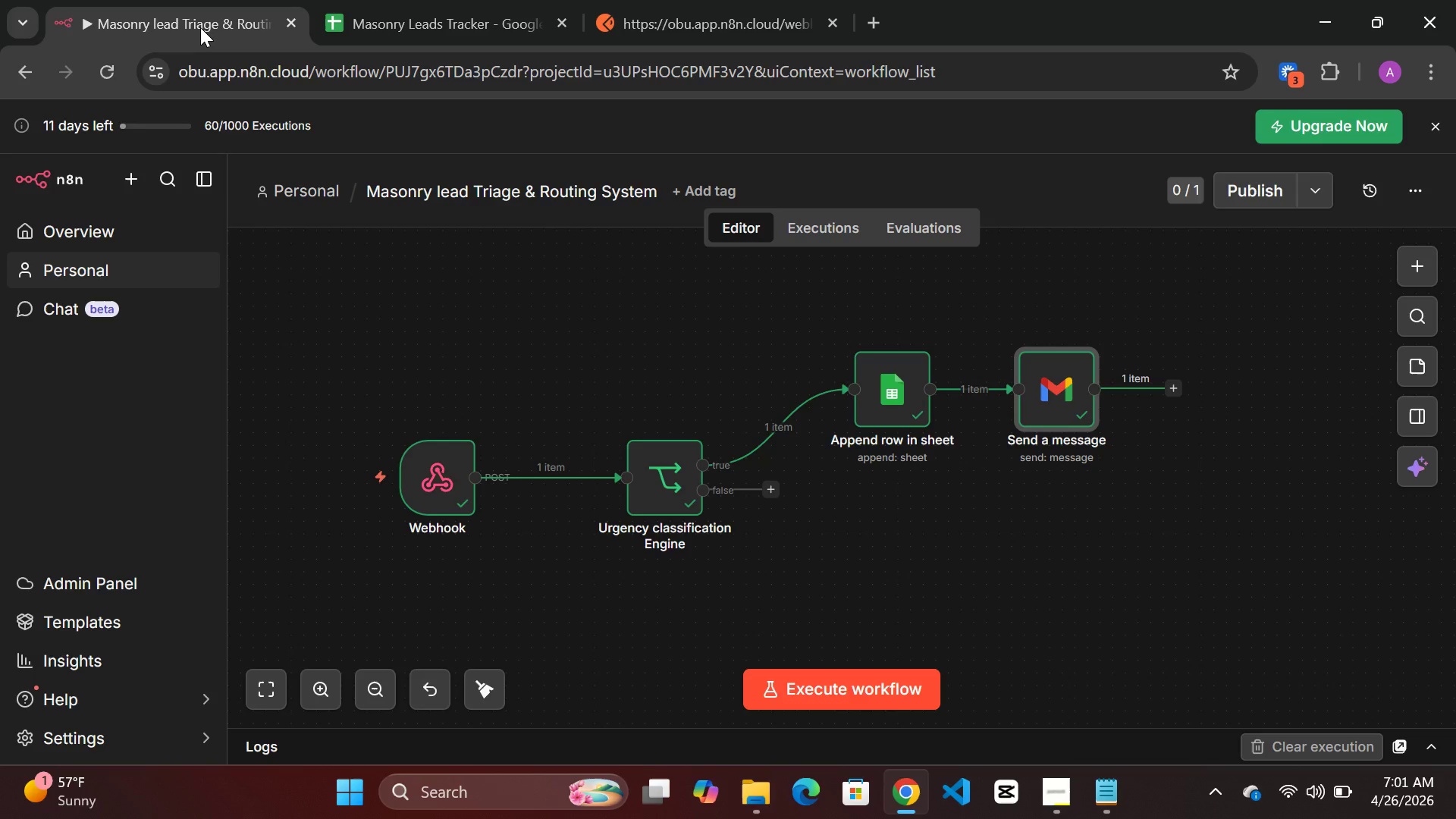 
left_click([457, 27])
 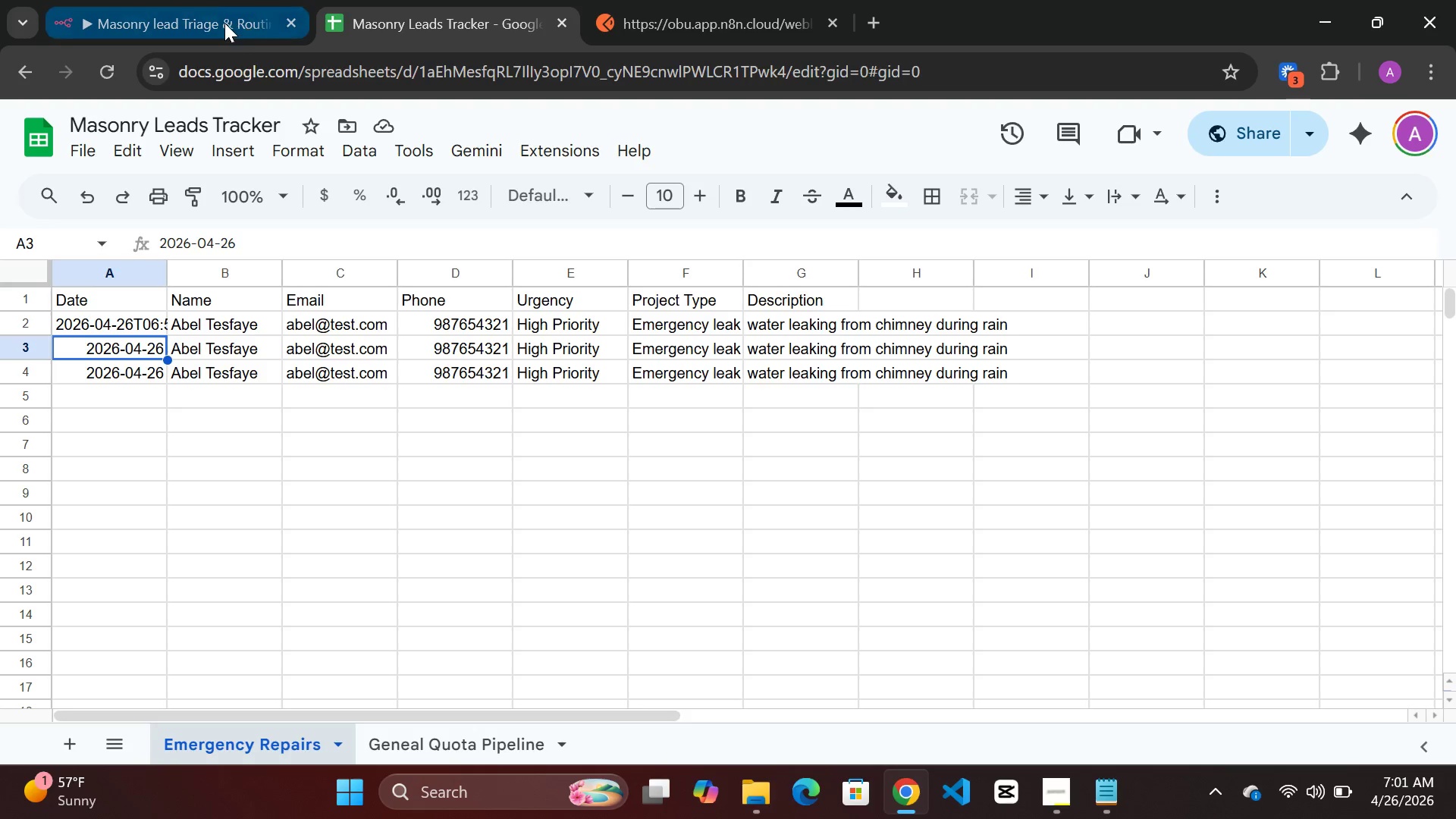 
left_click([221, 23])
 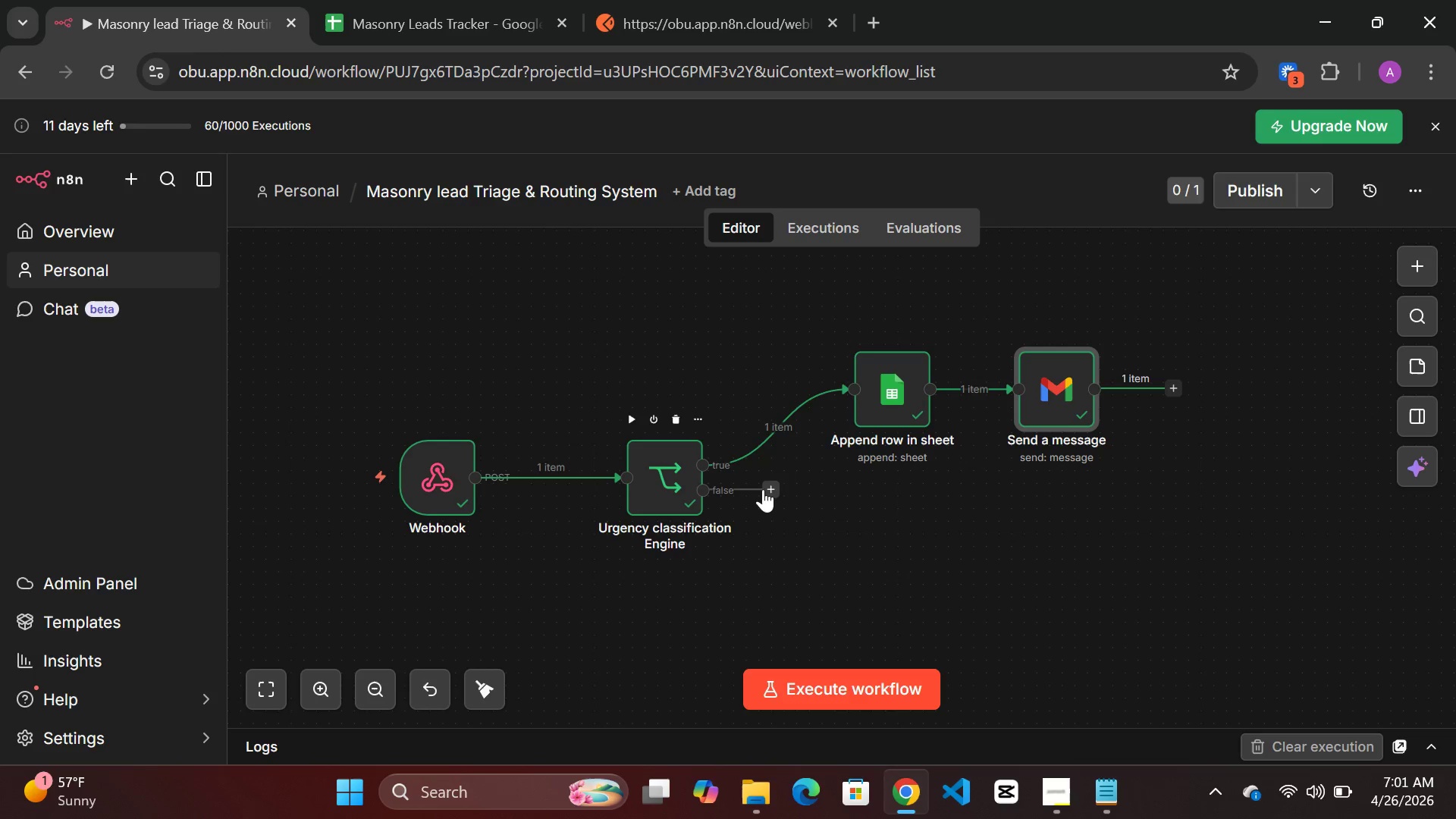 
left_click([769, 492])
 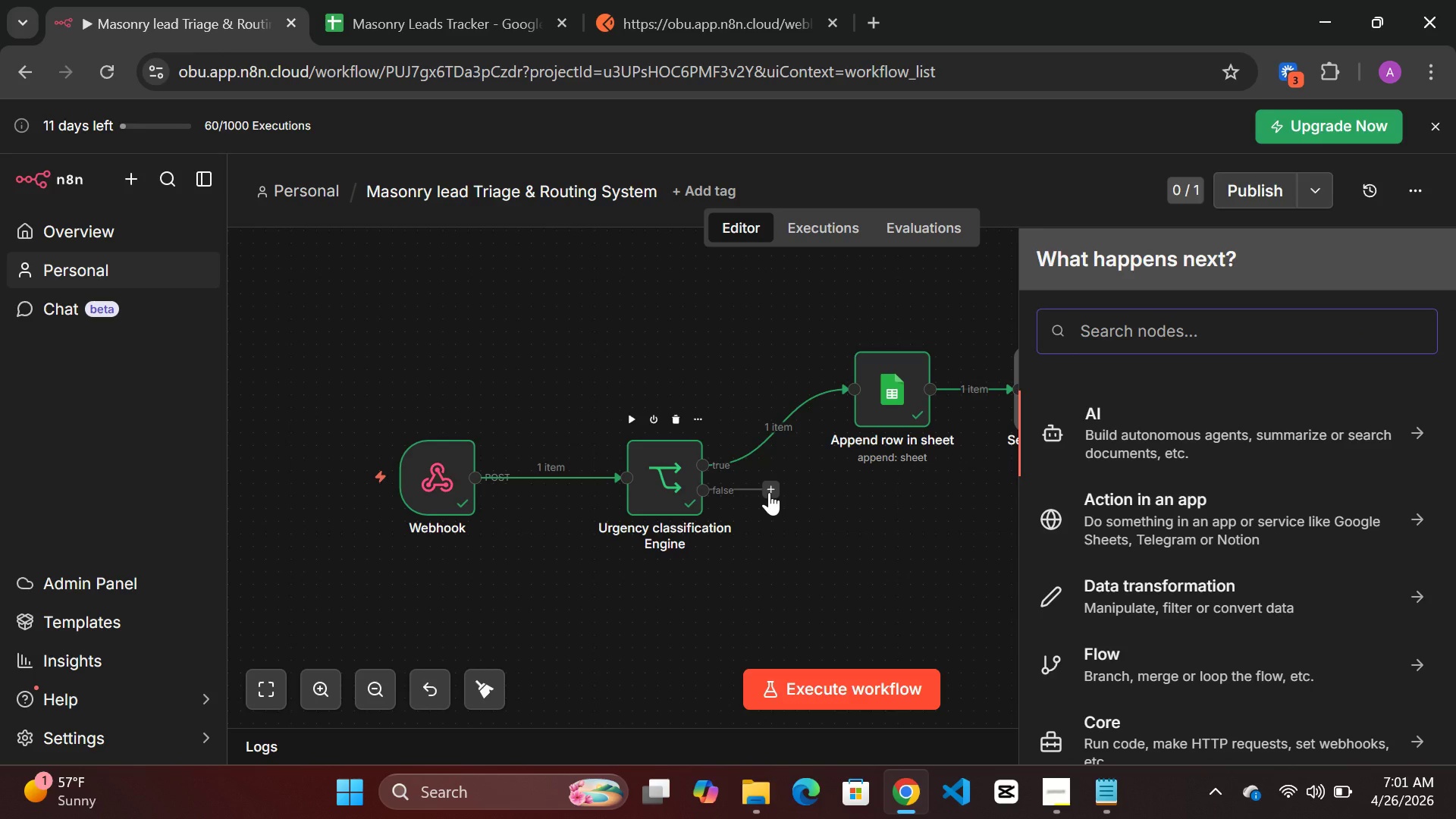 
type(goog)
 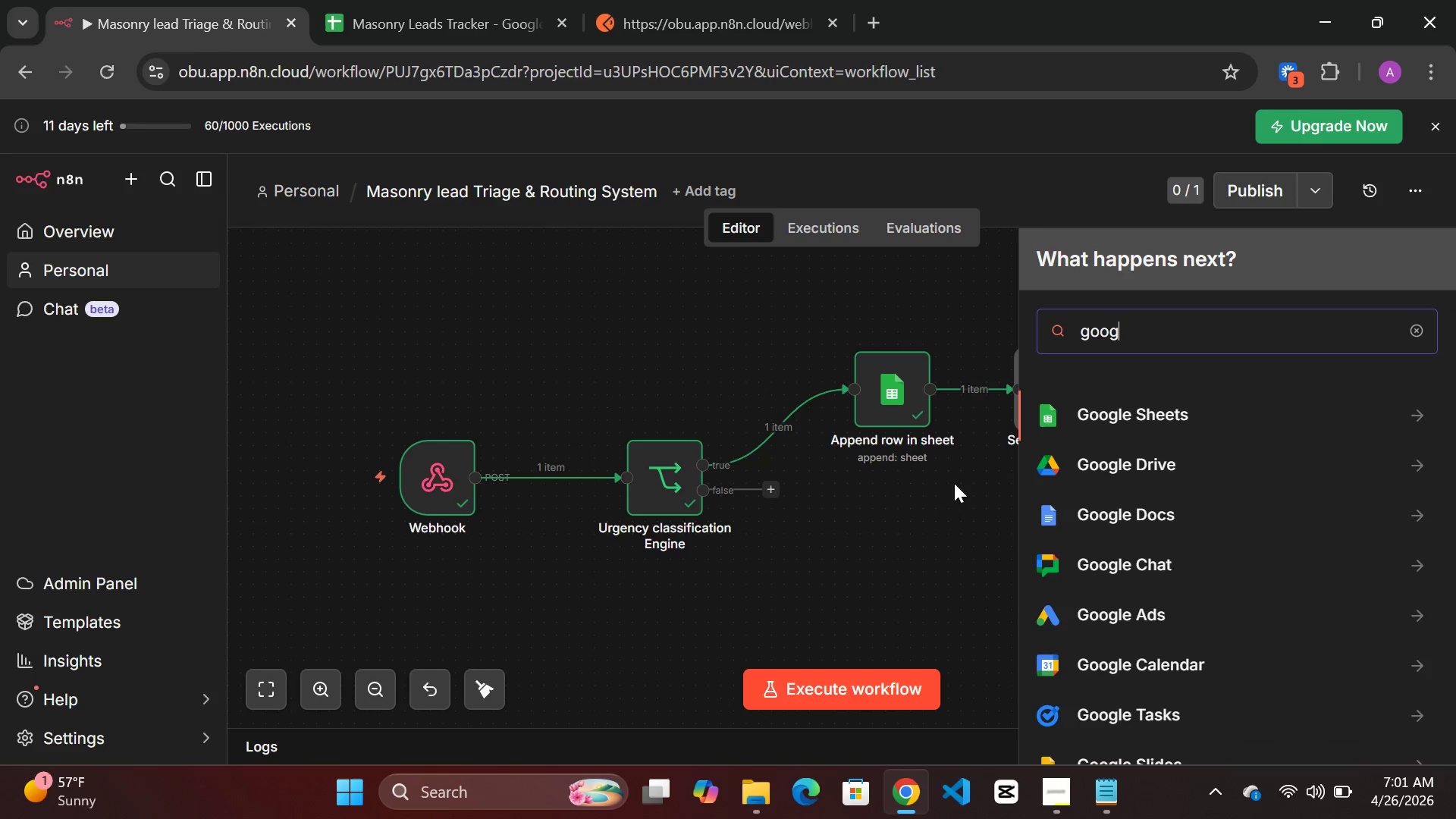 
left_click([1097, 424])
 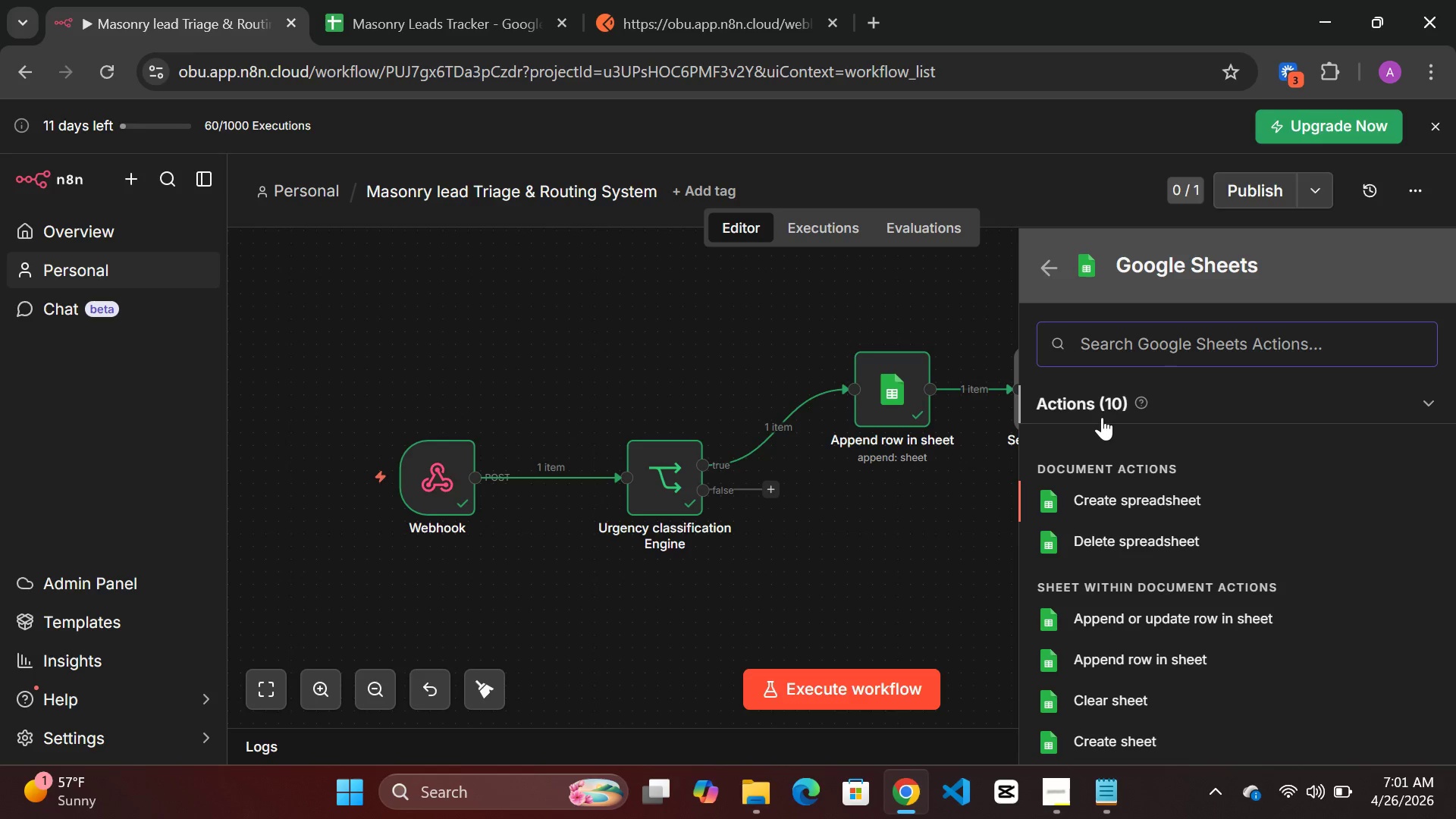 
type(ao)
key(Backspace)
type(ppend)
 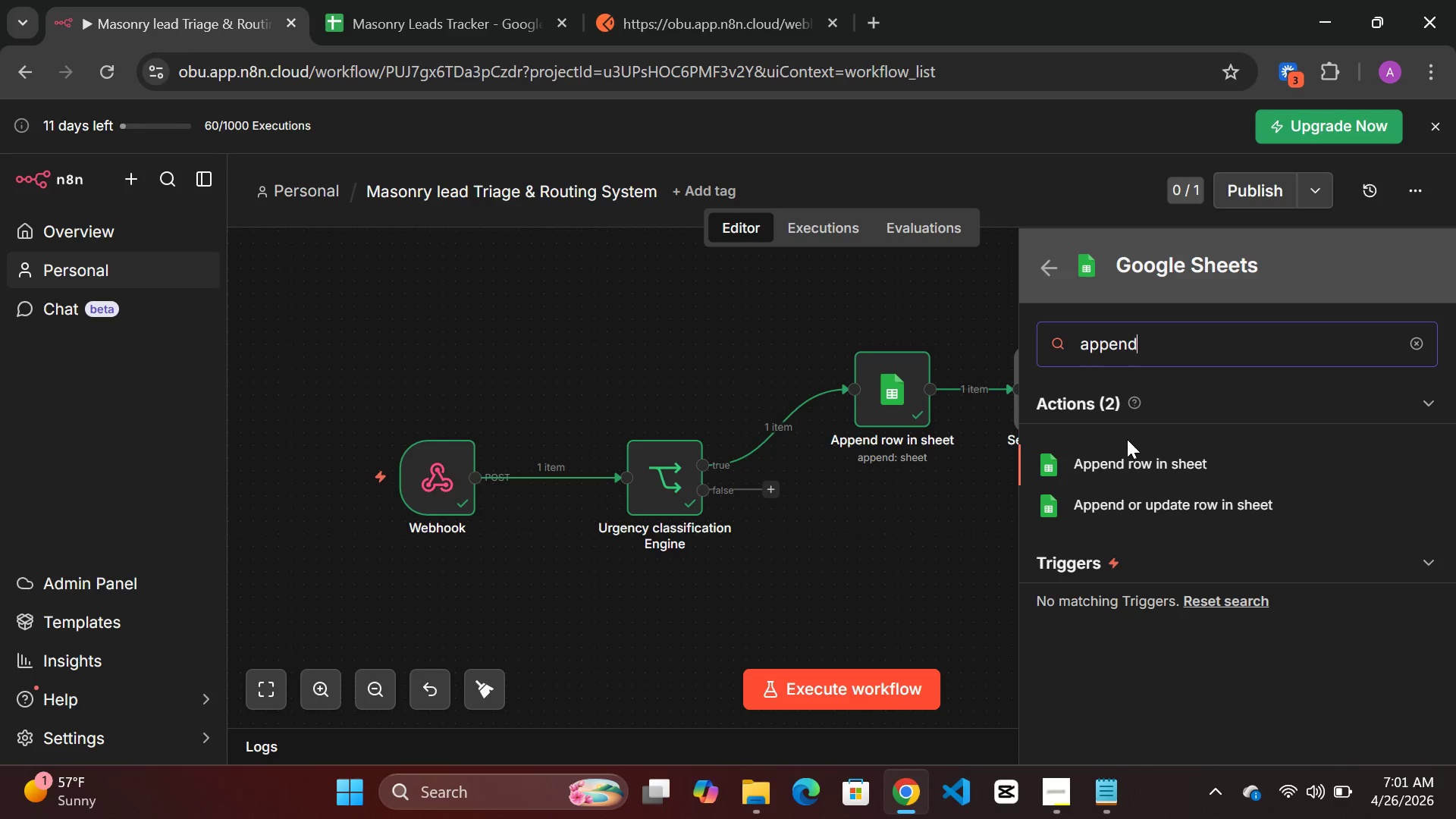 
left_click([1116, 463])
 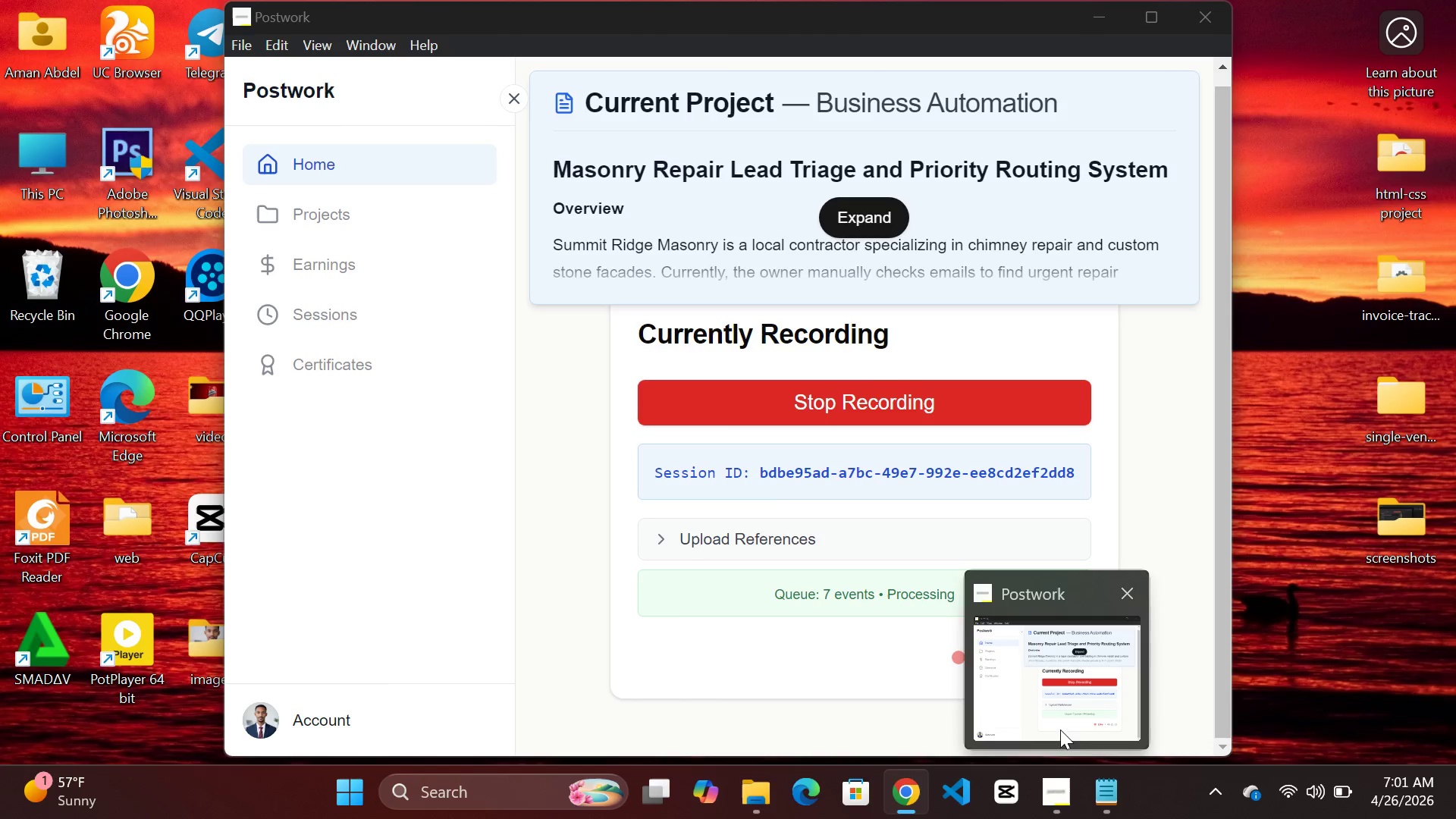 
left_click([1061, 802])